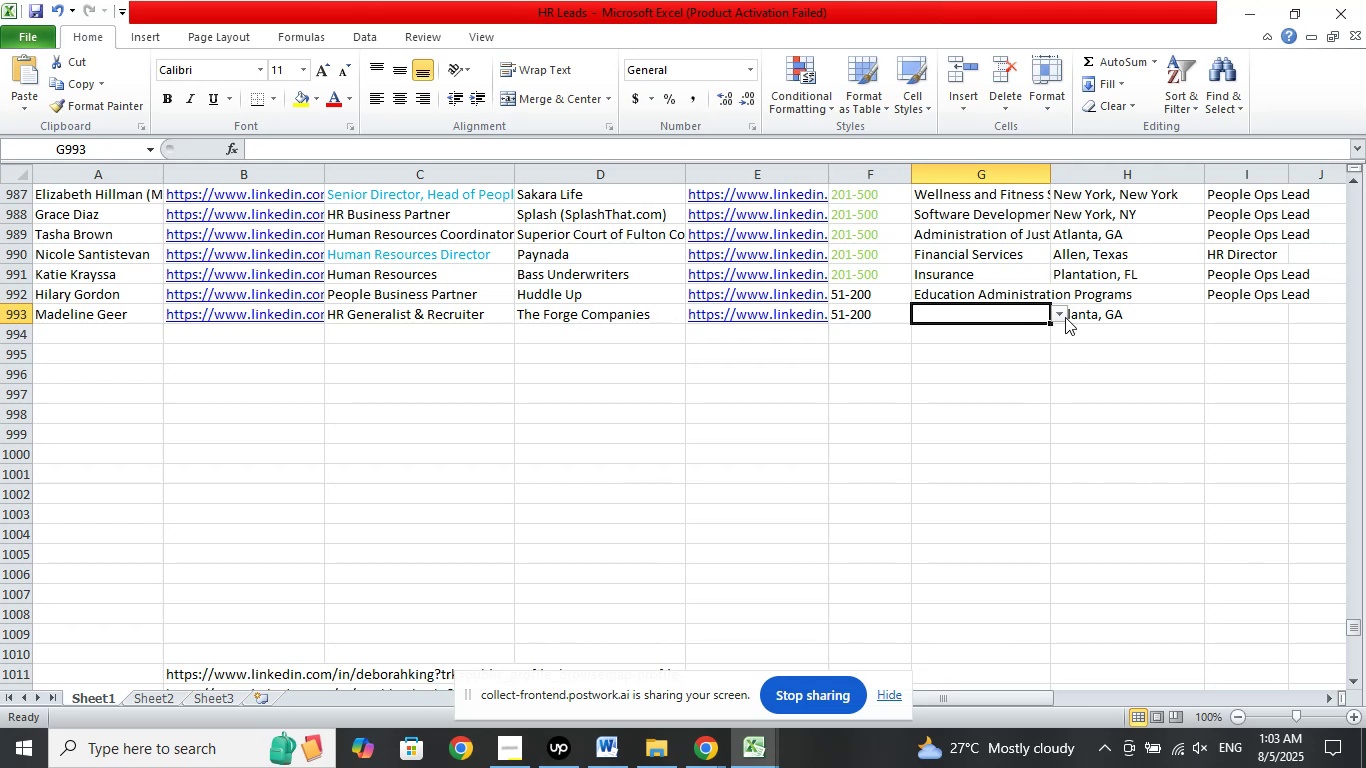 
left_click([1065, 311])
 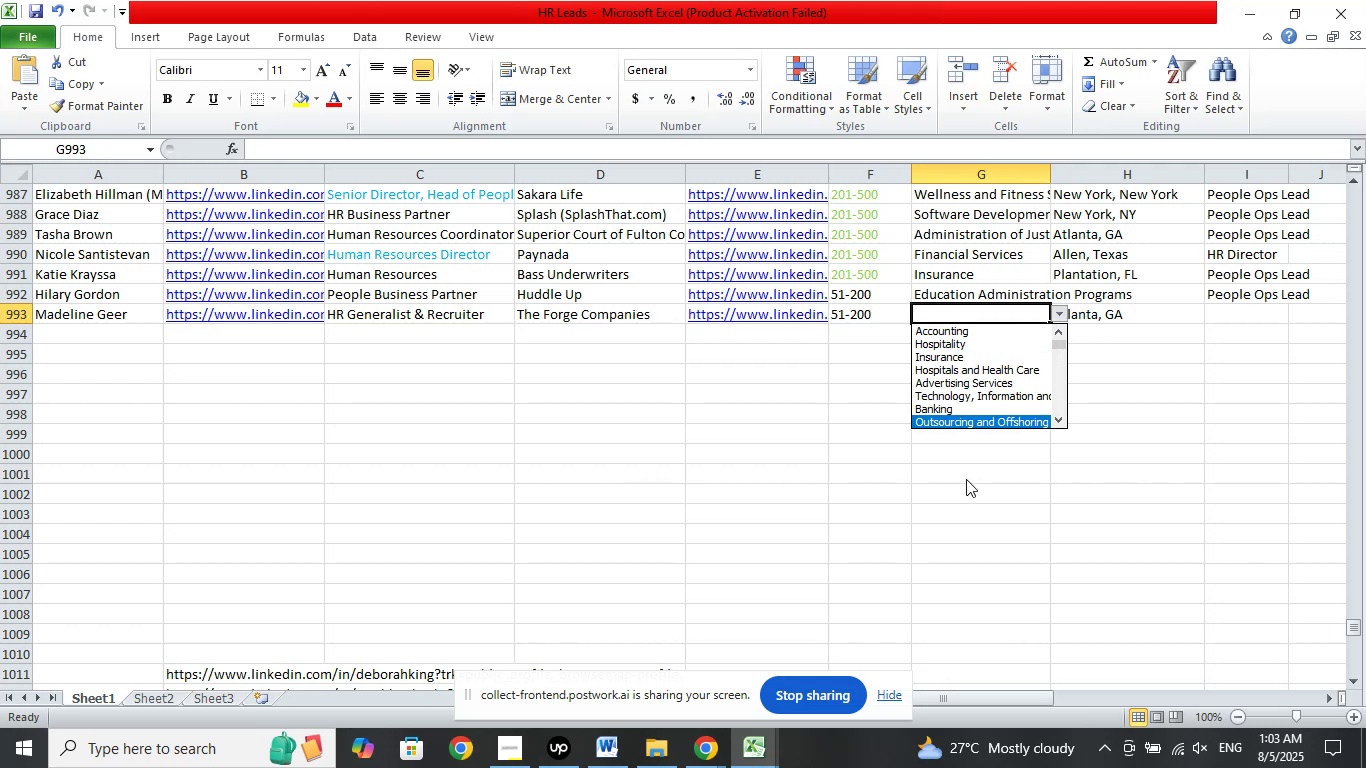 
key(ArrowDown)
 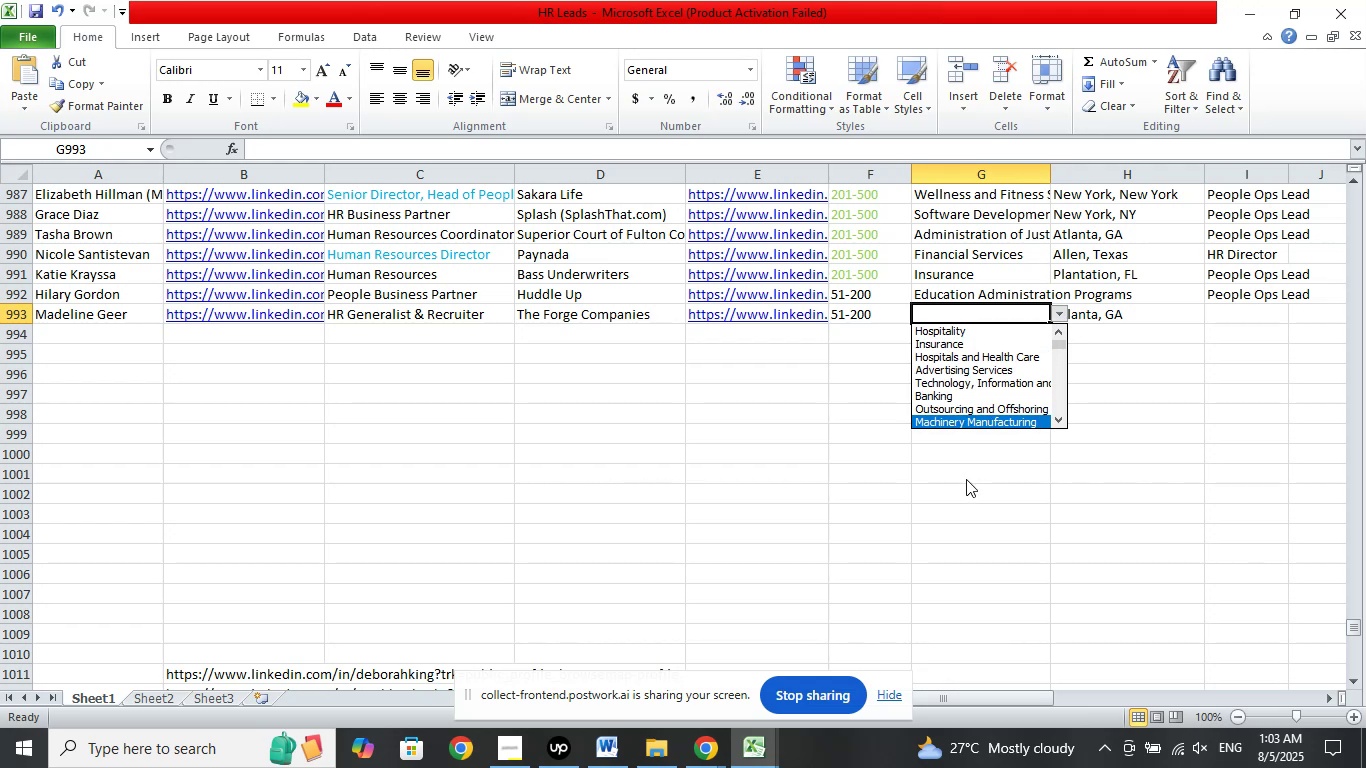 
key(ArrowDown)
 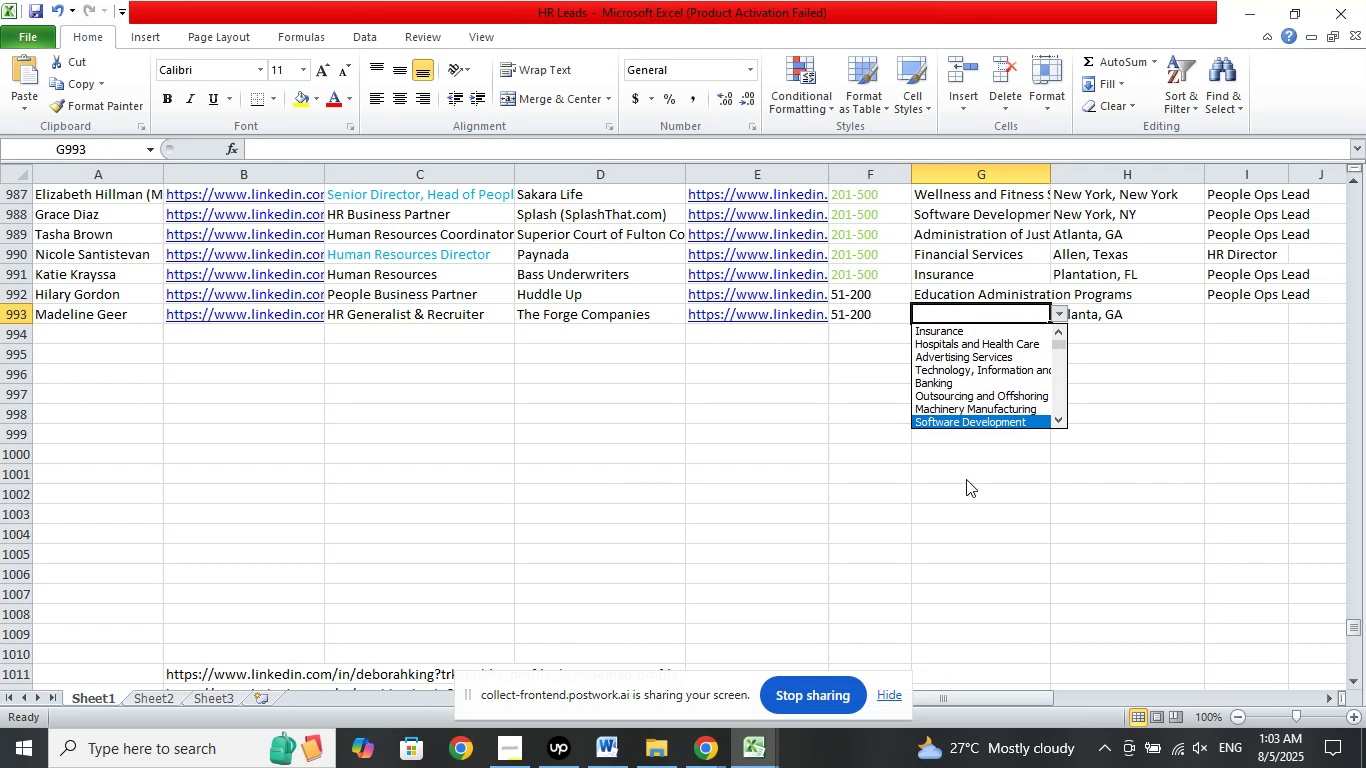 
key(ArrowDown)
 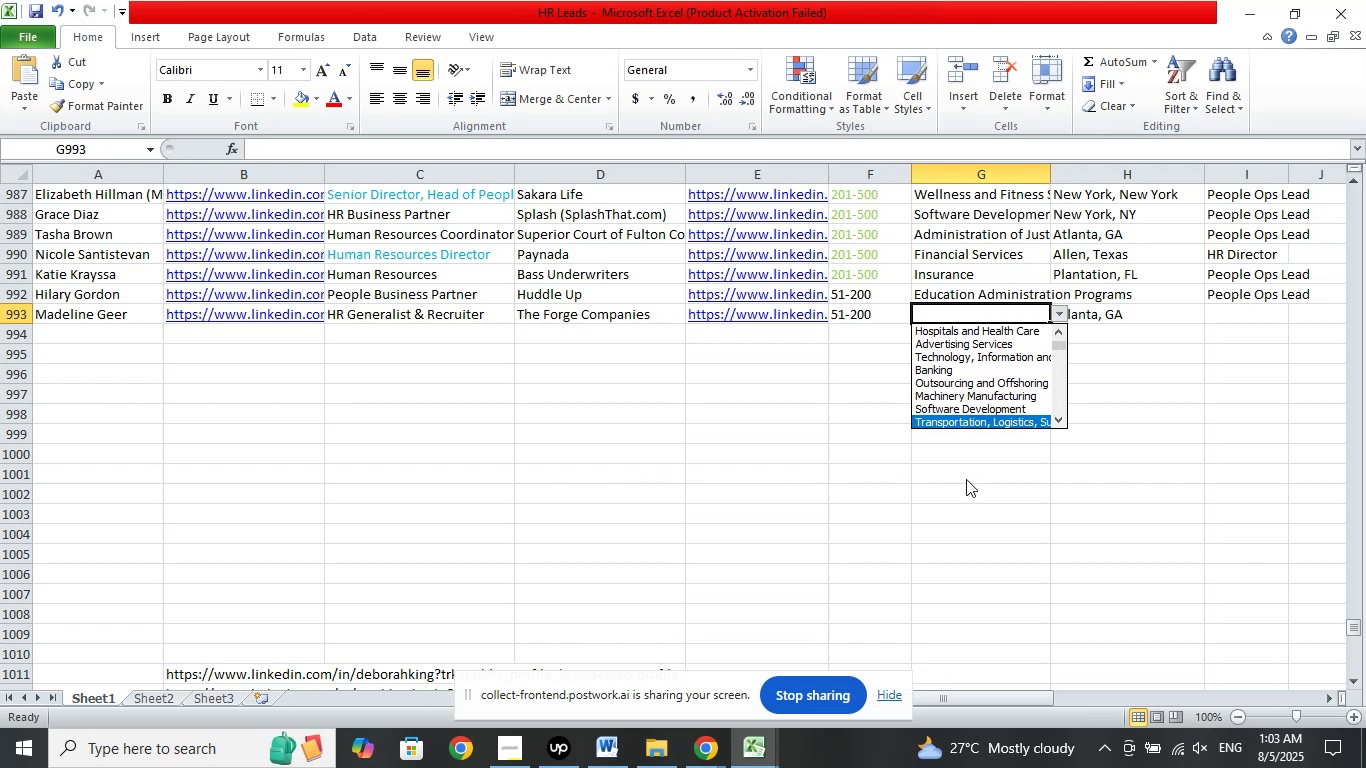 
key(ArrowDown)
 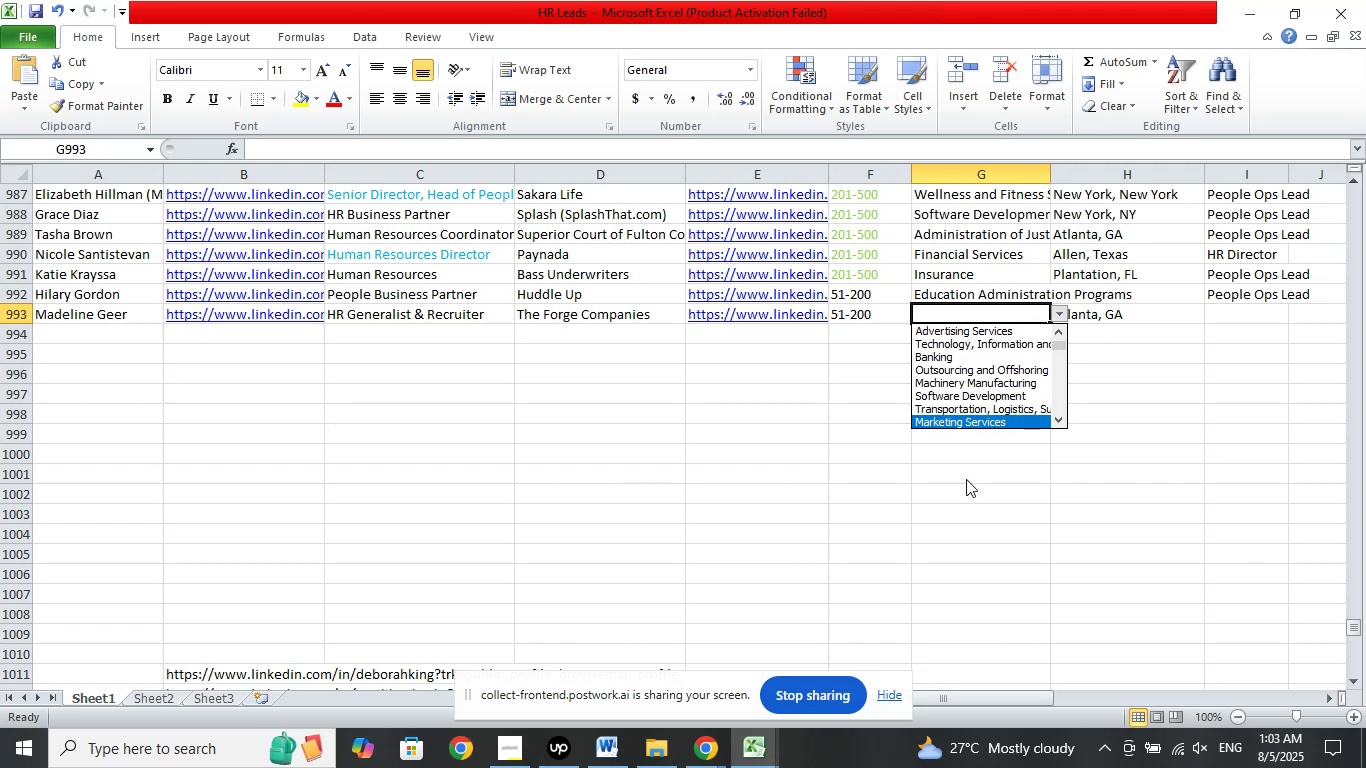 
key(ArrowDown)
 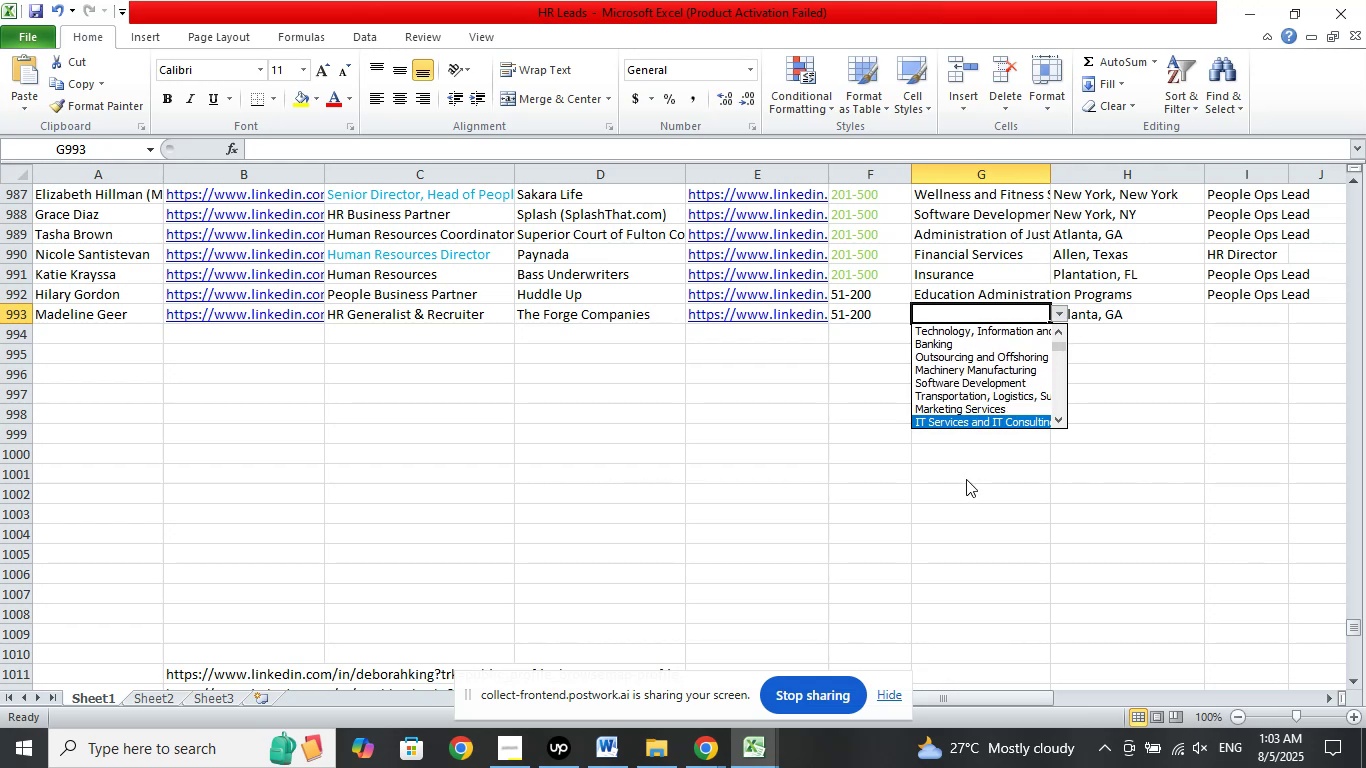 
key(ArrowDown)
 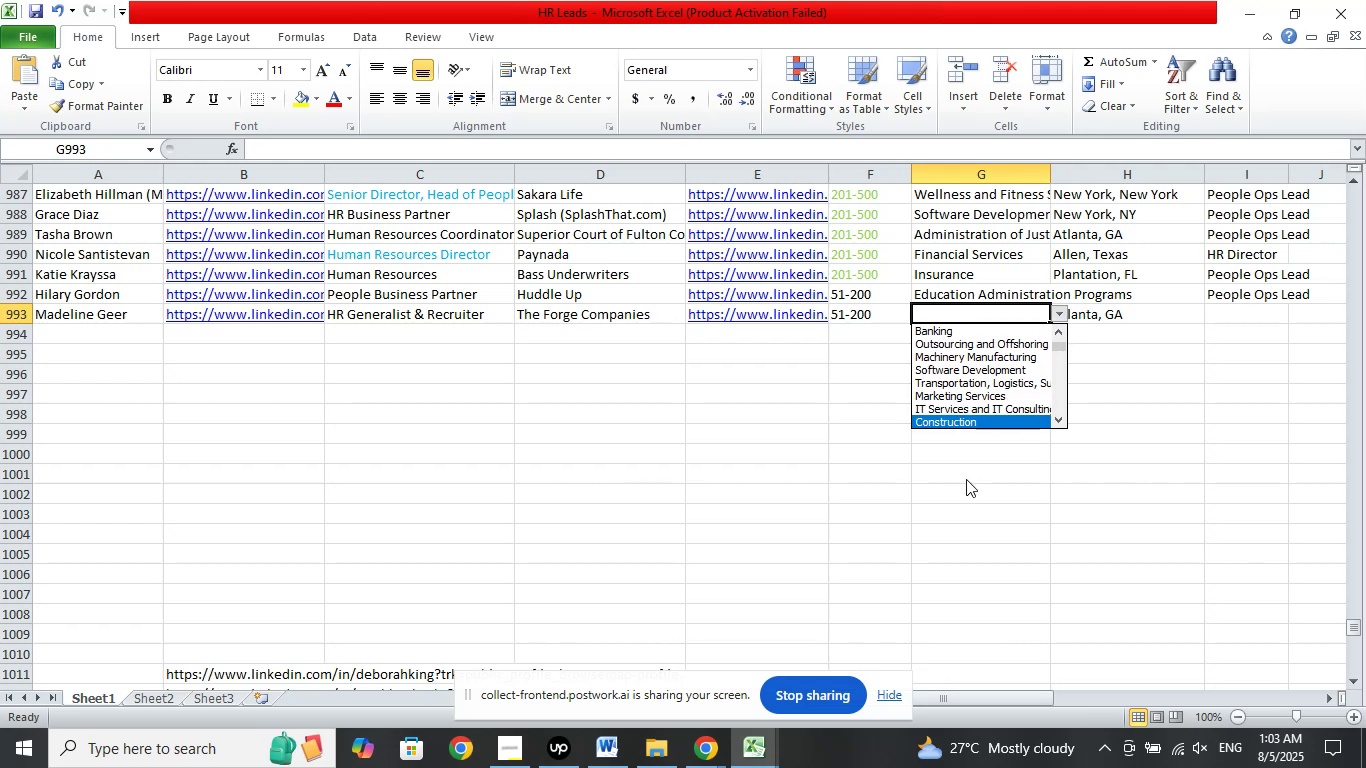 
key(ArrowDown)
 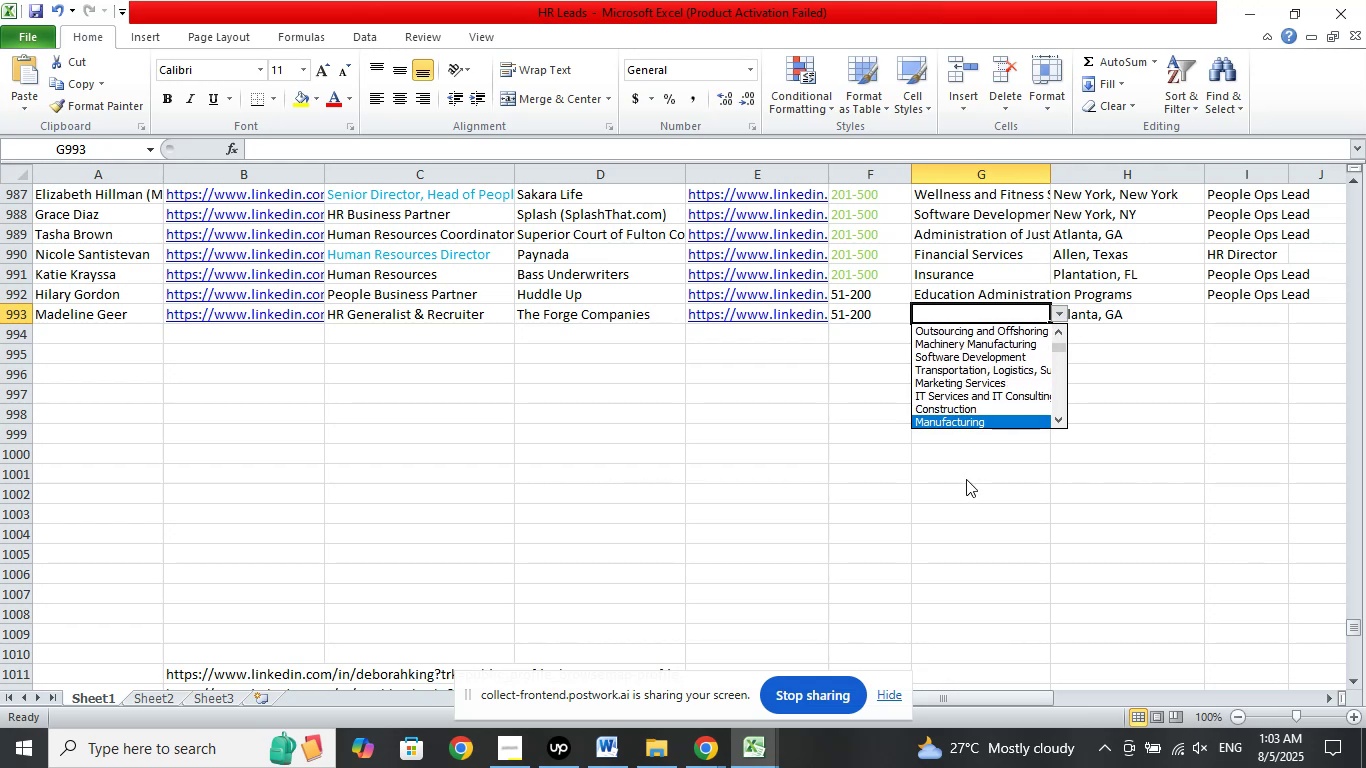 
key(ArrowDown)
 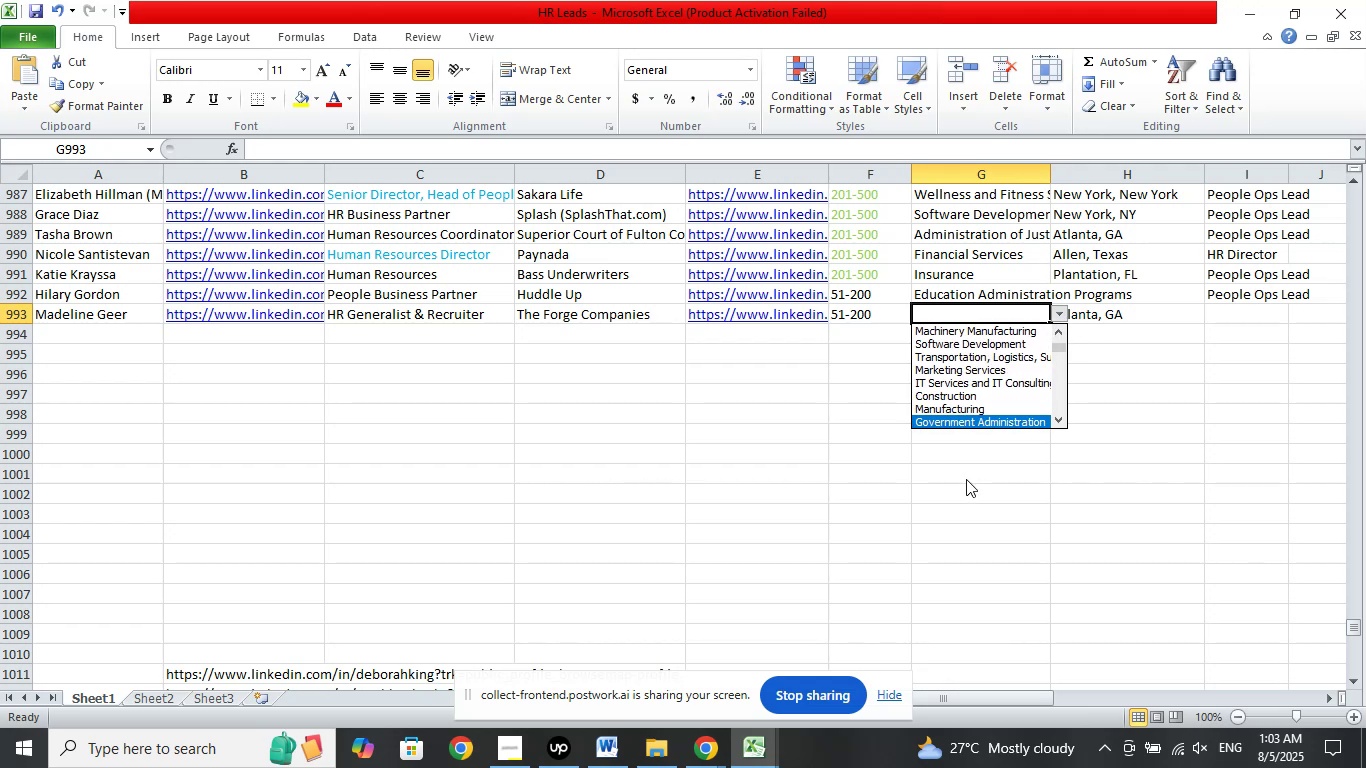 
key(ArrowDown)
 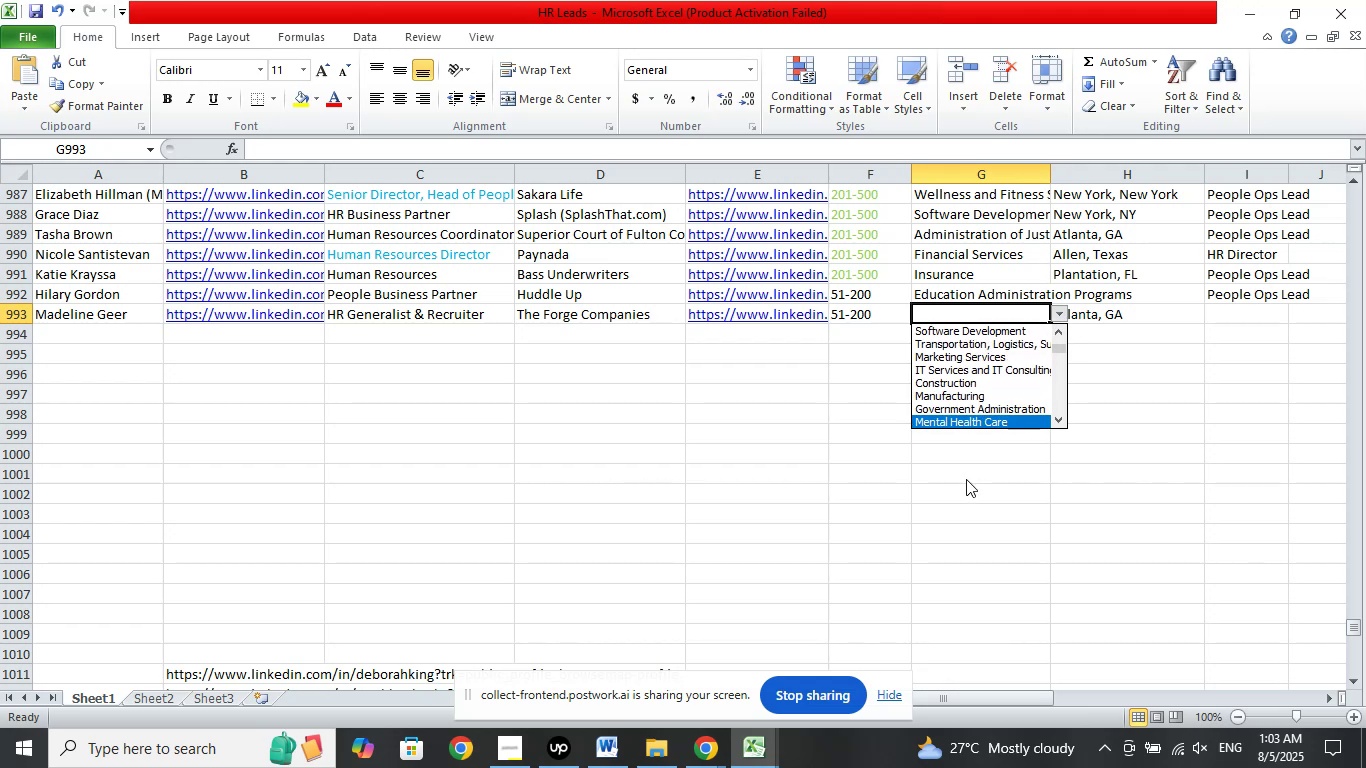 
key(ArrowDown)
 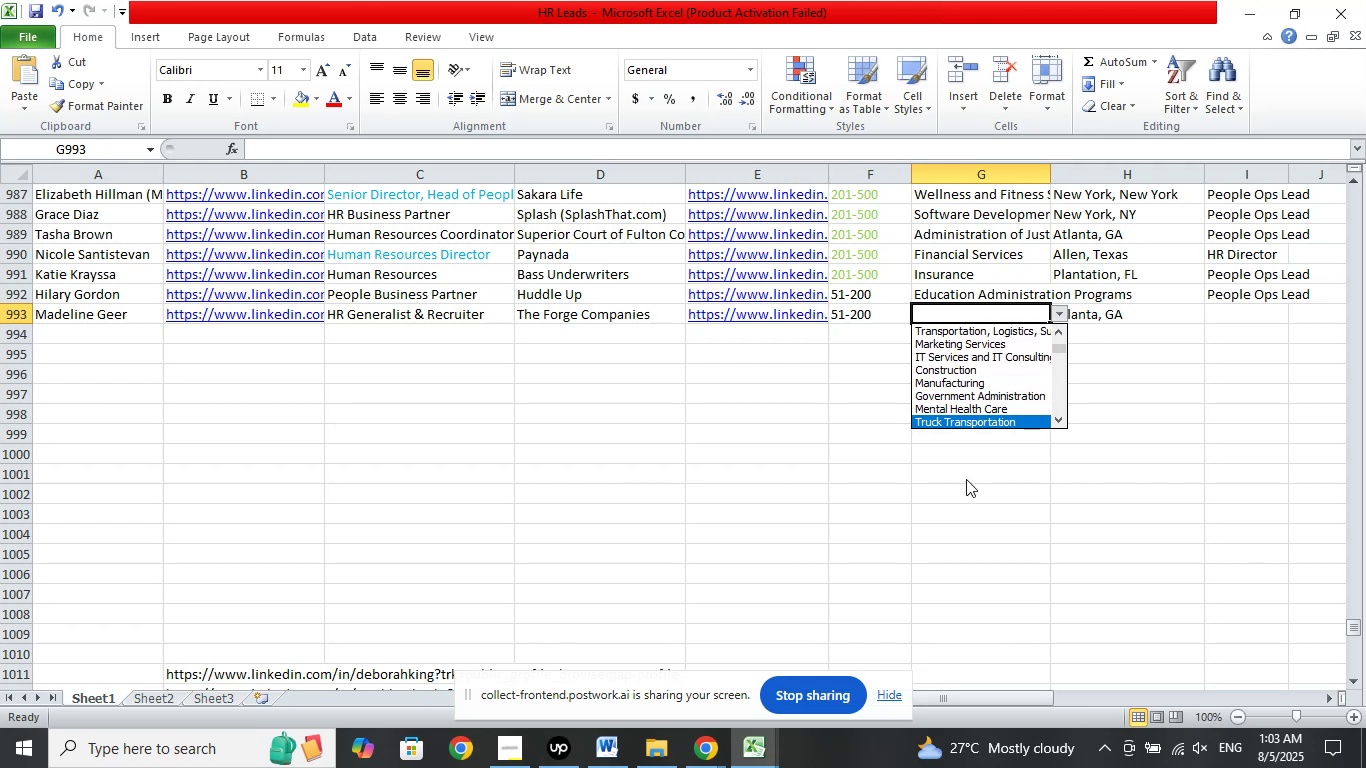 
key(ArrowDown)
 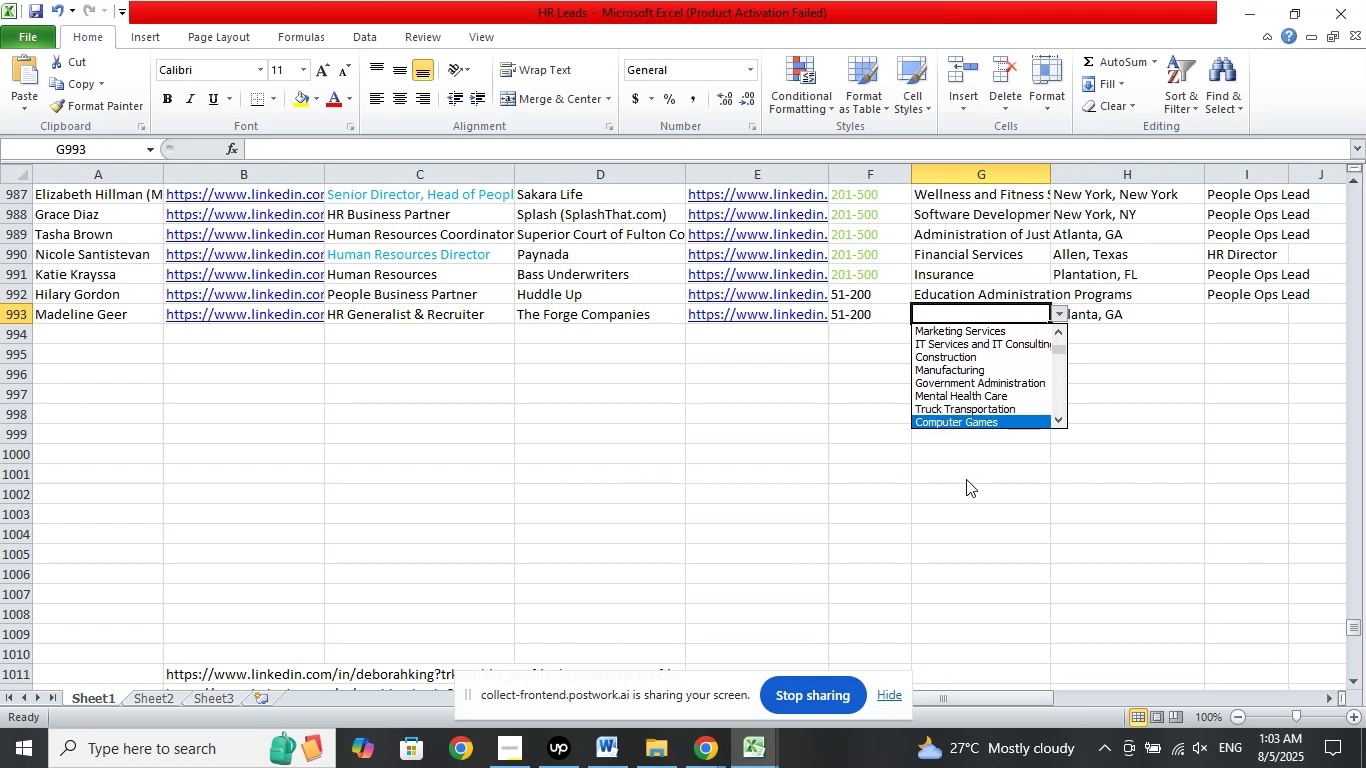 
key(ArrowDown)
 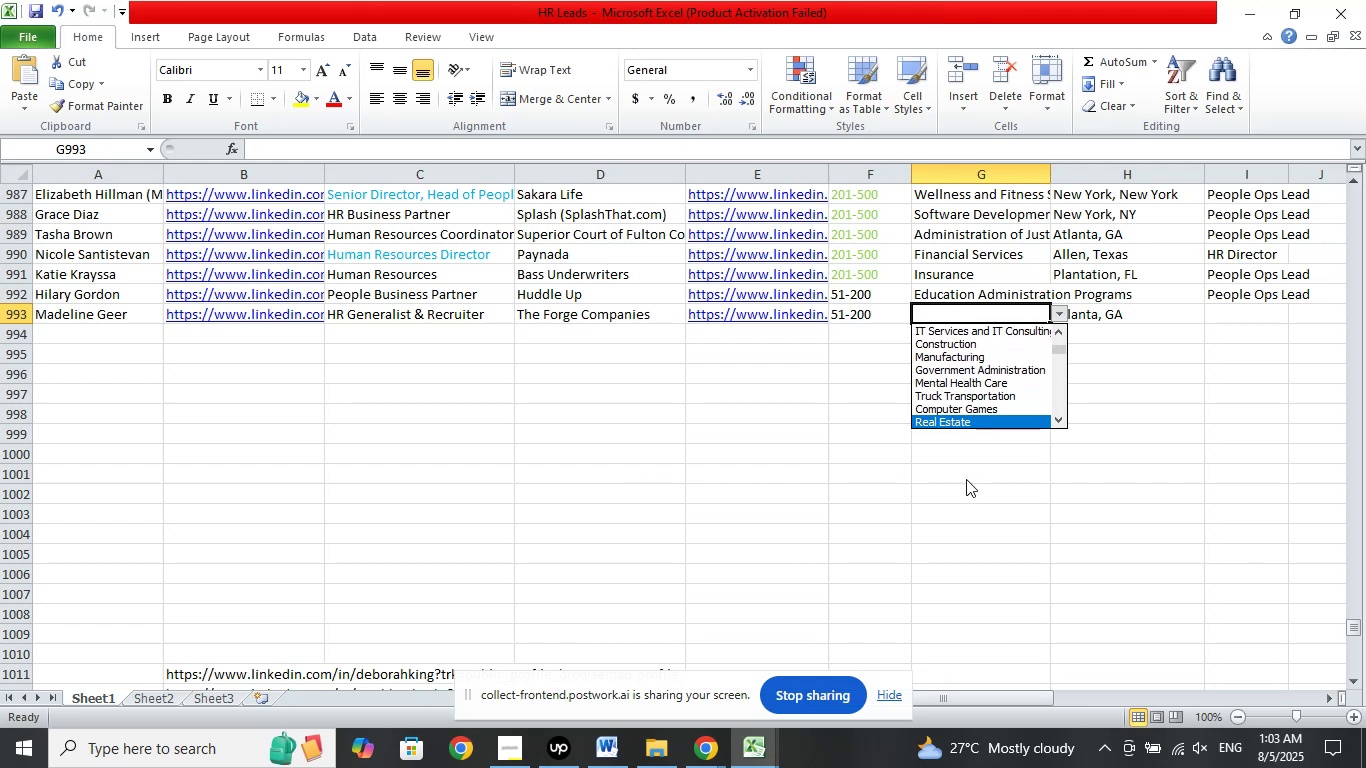 
key(ArrowDown)
 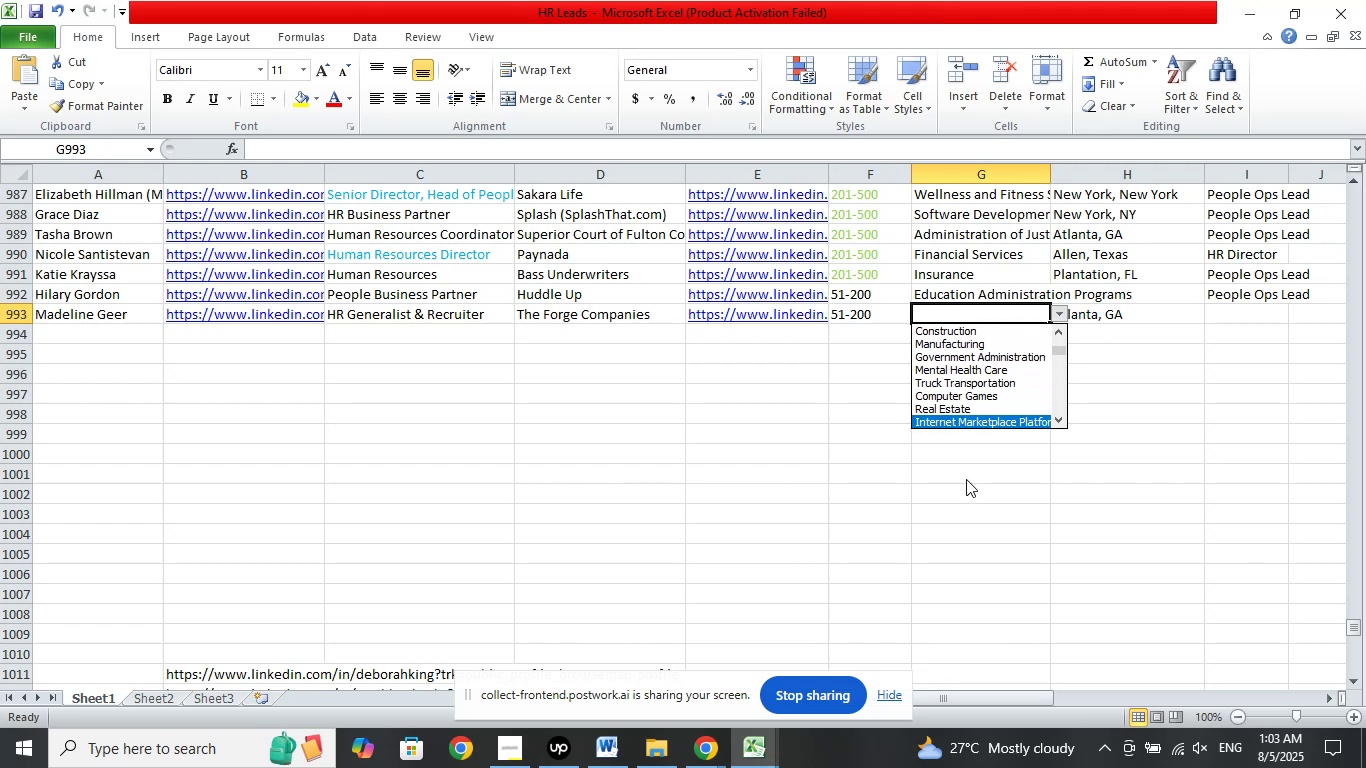 
key(ArrowDown)
 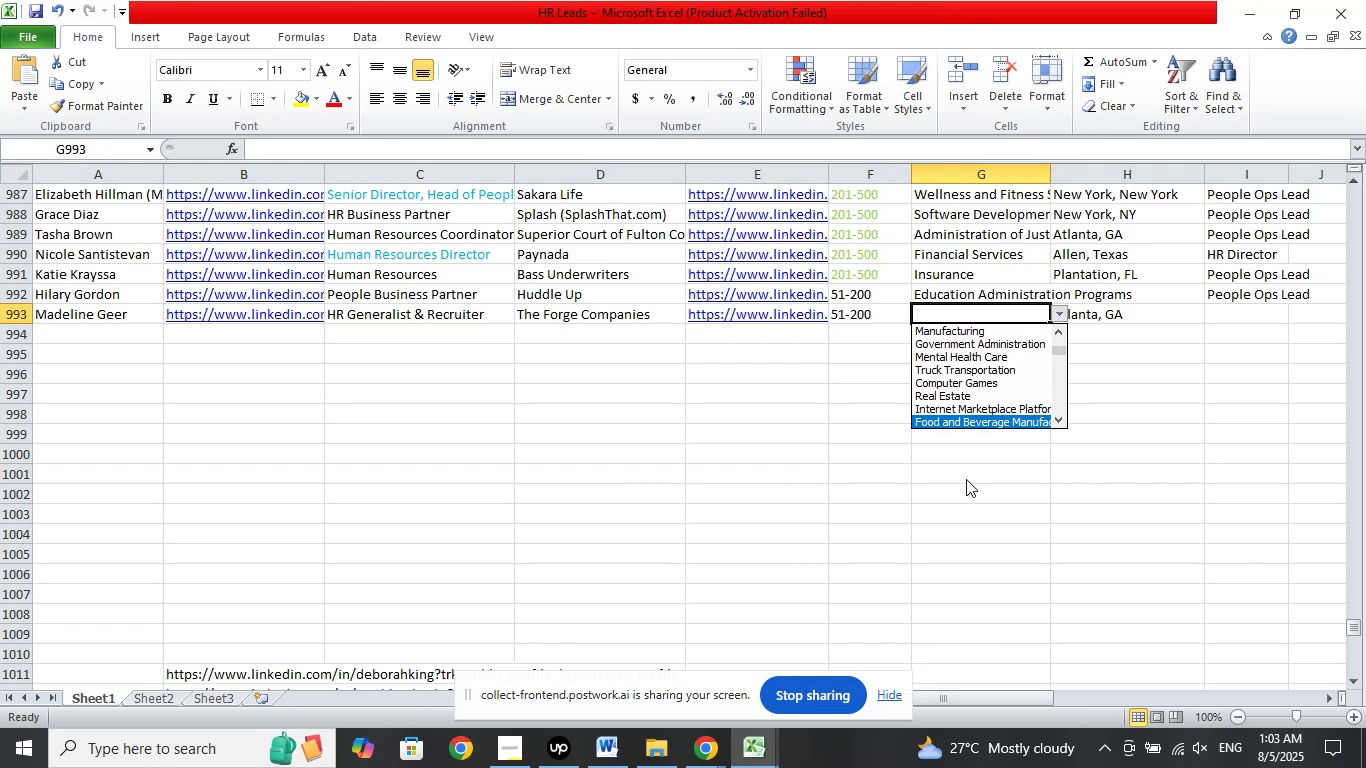 
key(ArrowDown)
 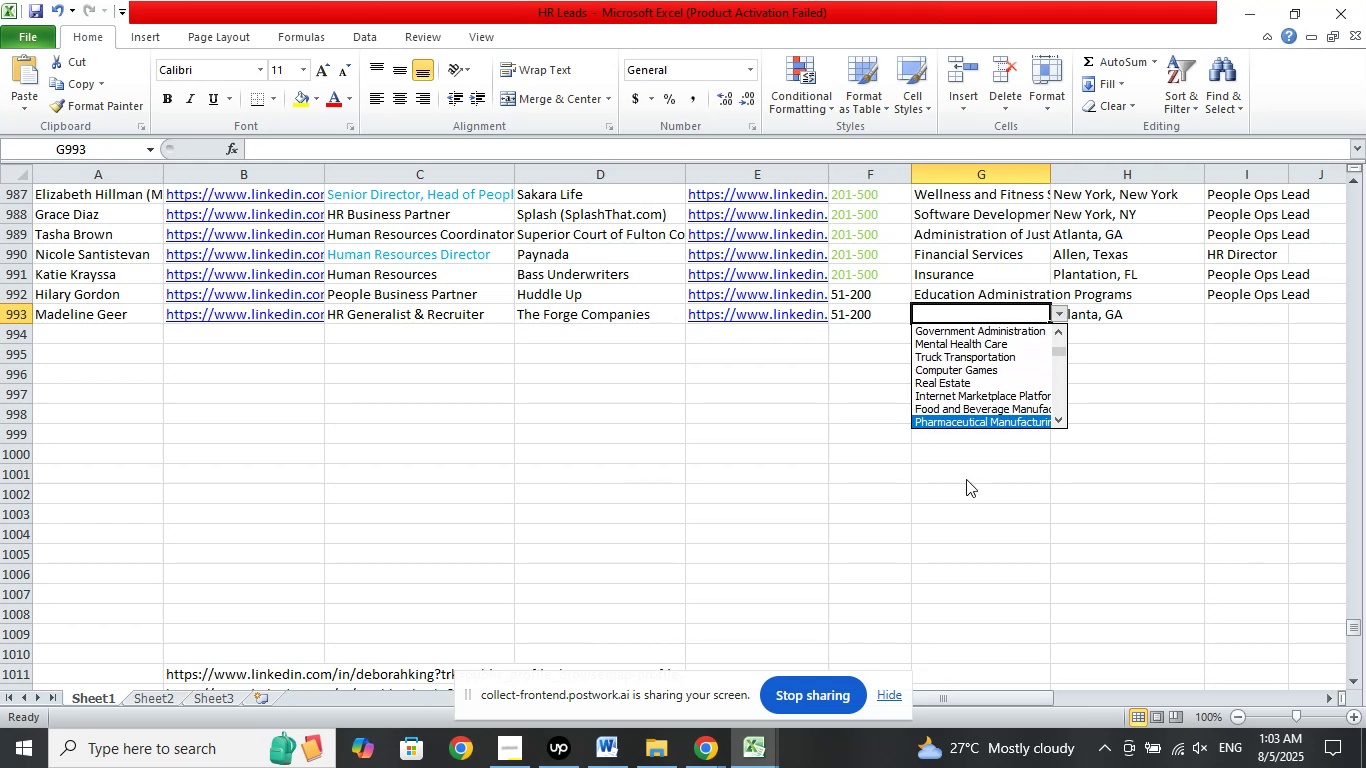 
key(ArrowDown)
 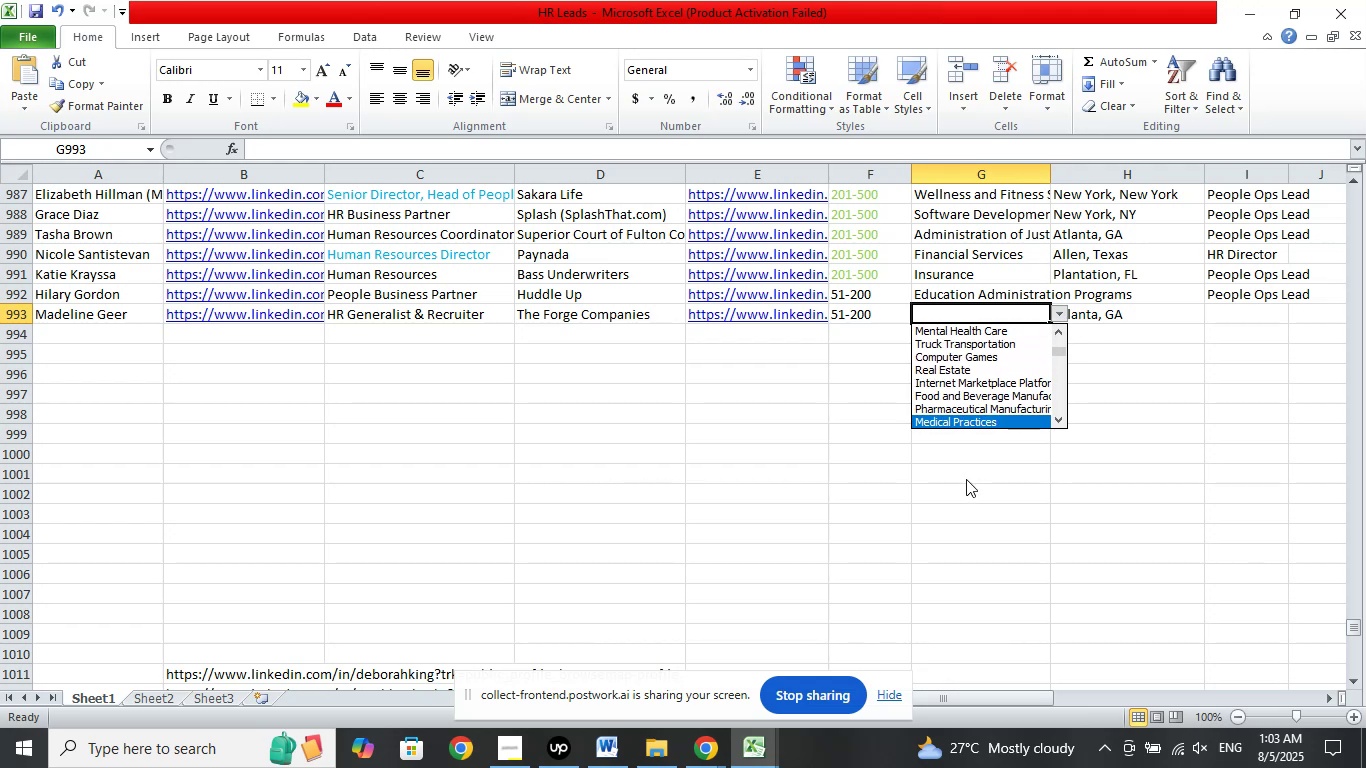 
key(ArrowDown)
 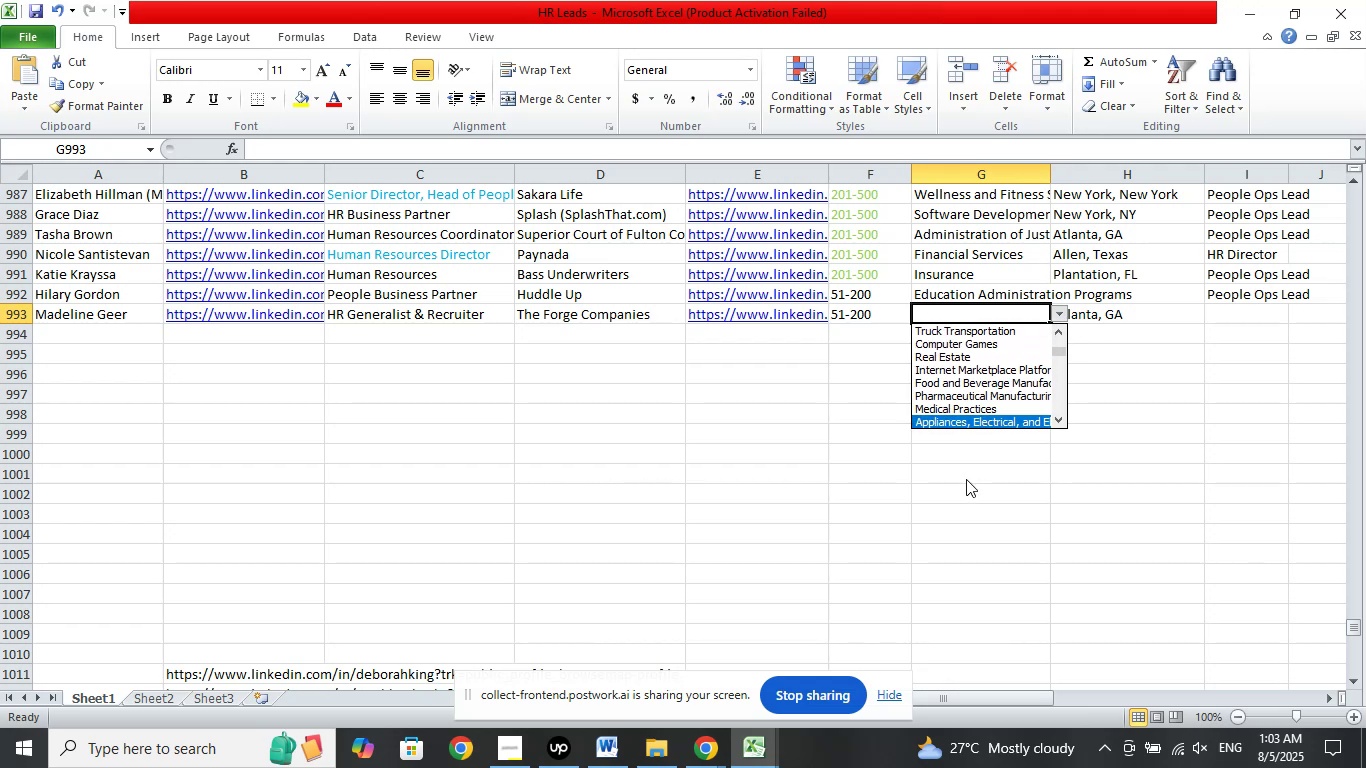 
key(ArrowDown)
 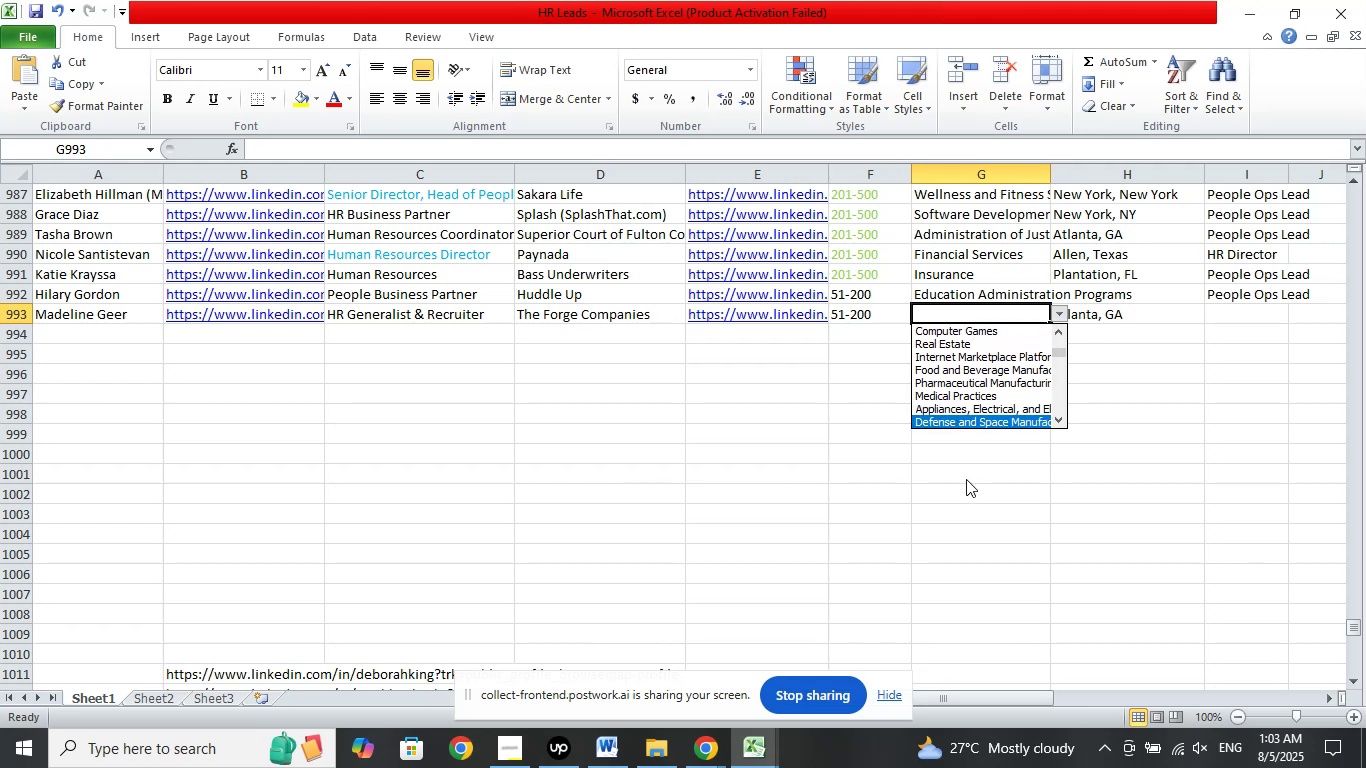 
key(ArrowDown)
 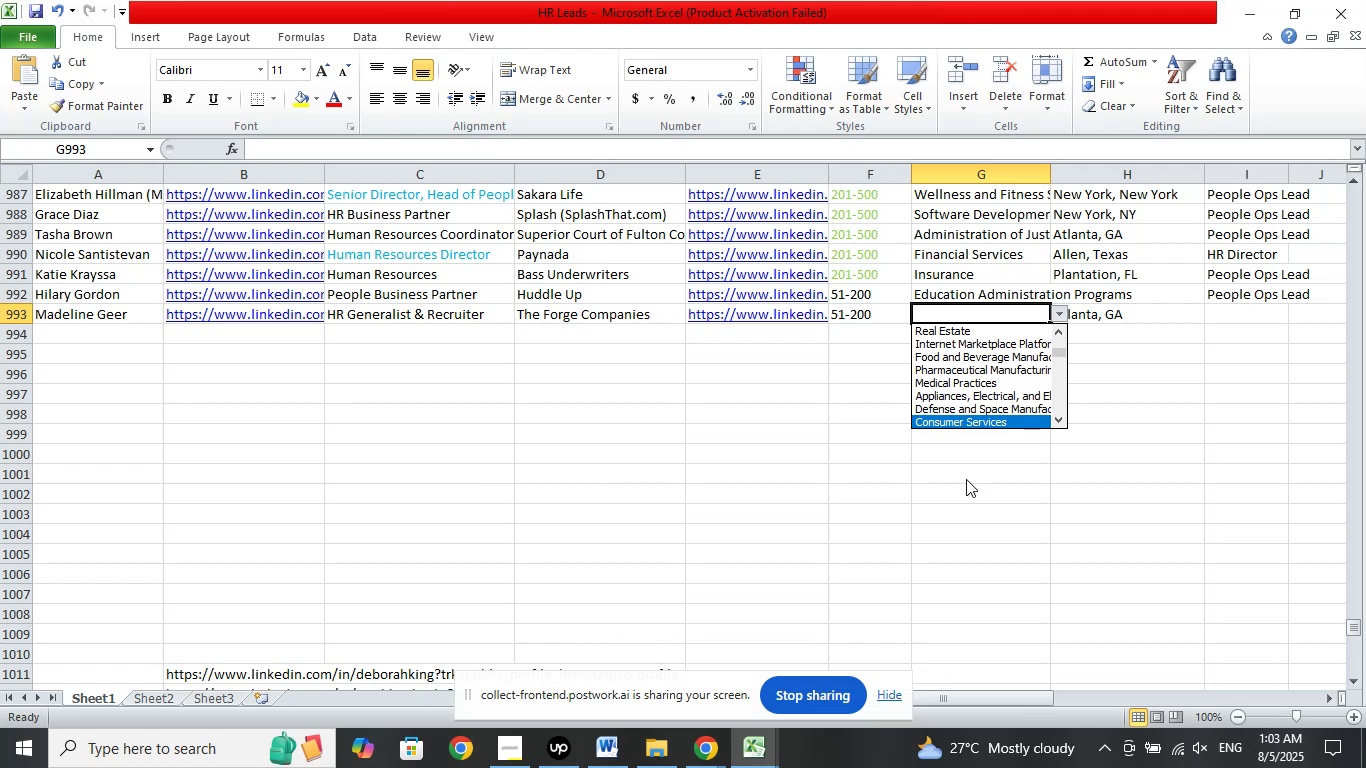 
key(ArrowDown)
 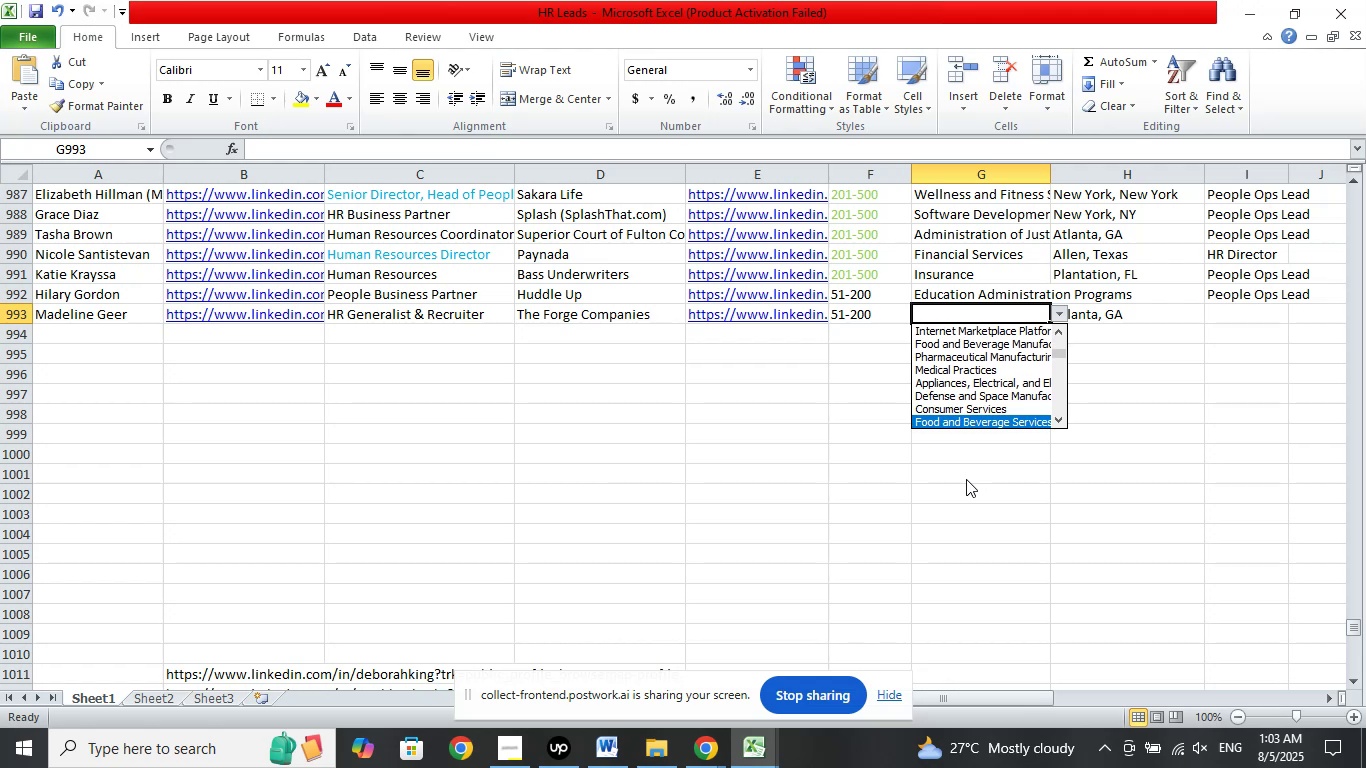 
key(ArrowDown)
 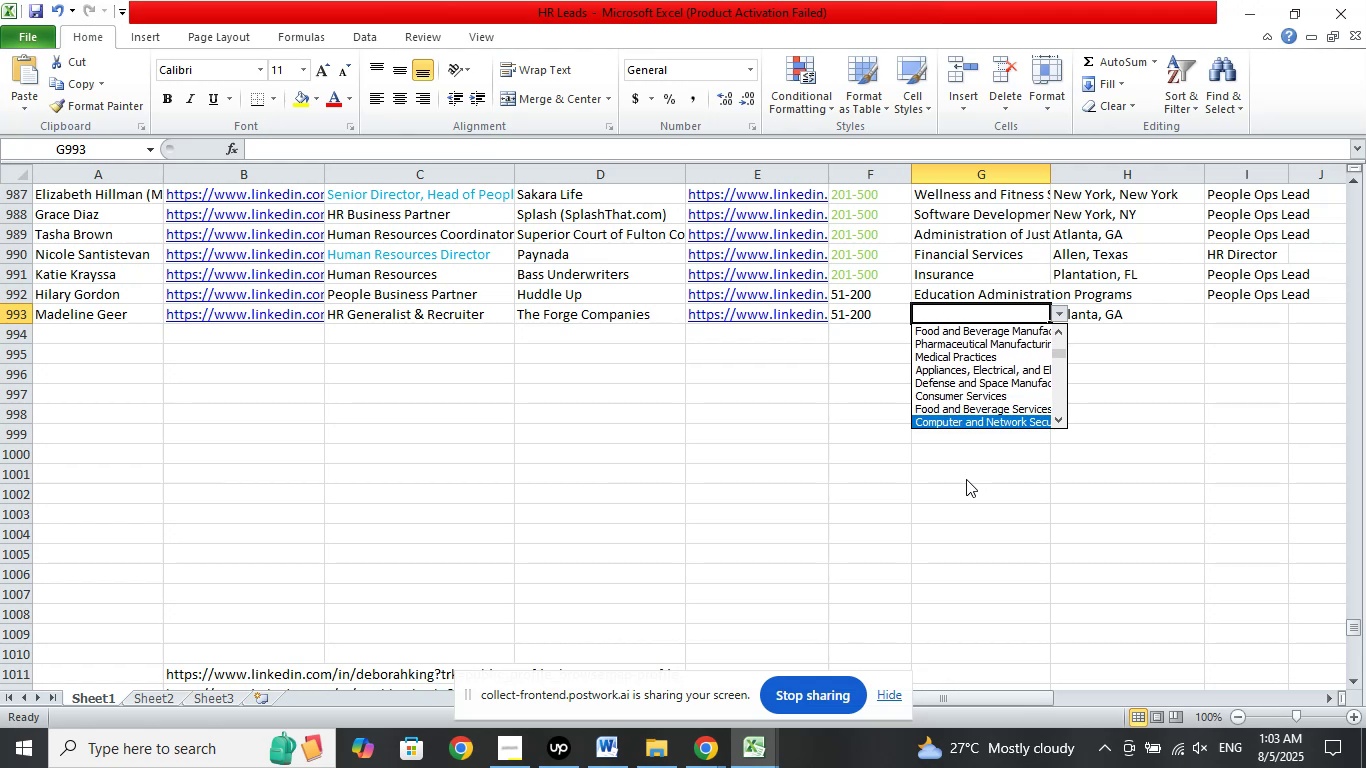 
key(ArrowDown)
 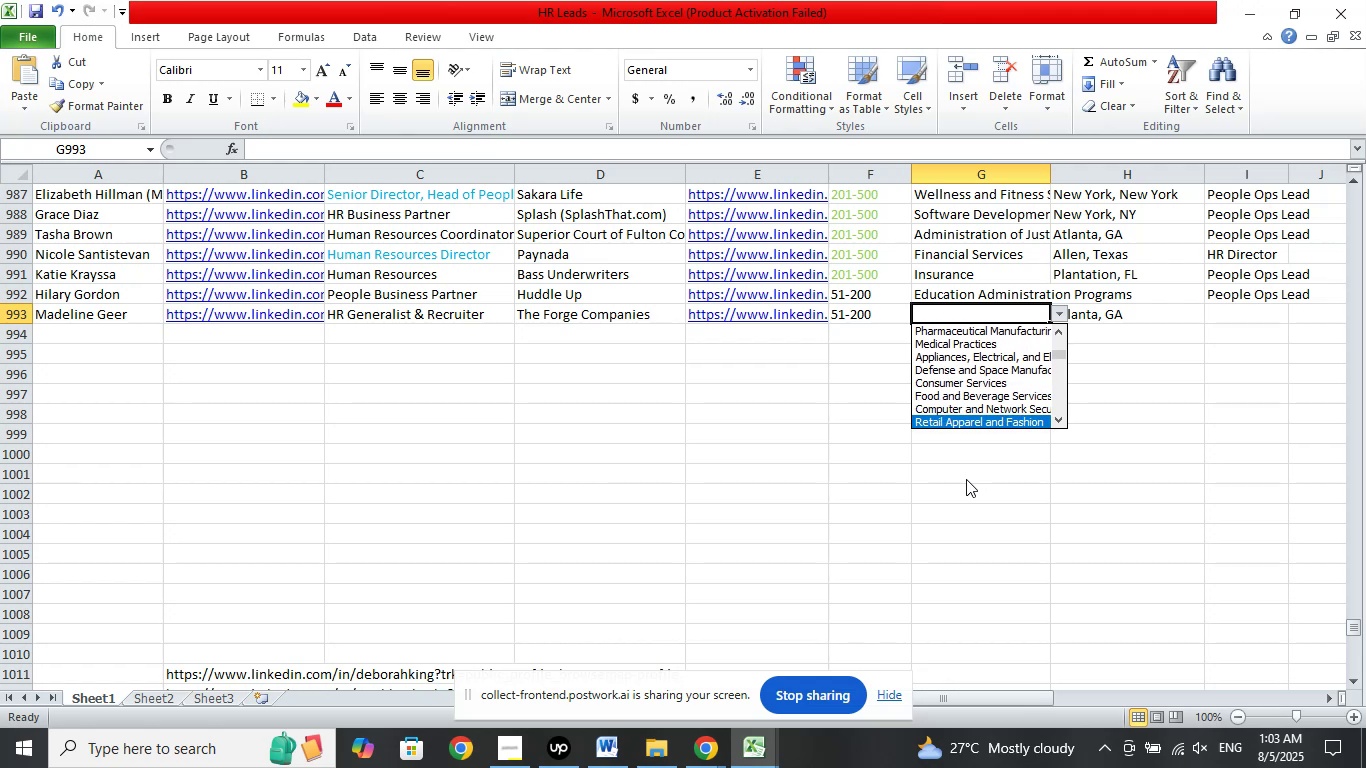 
key(ArrowDown)
 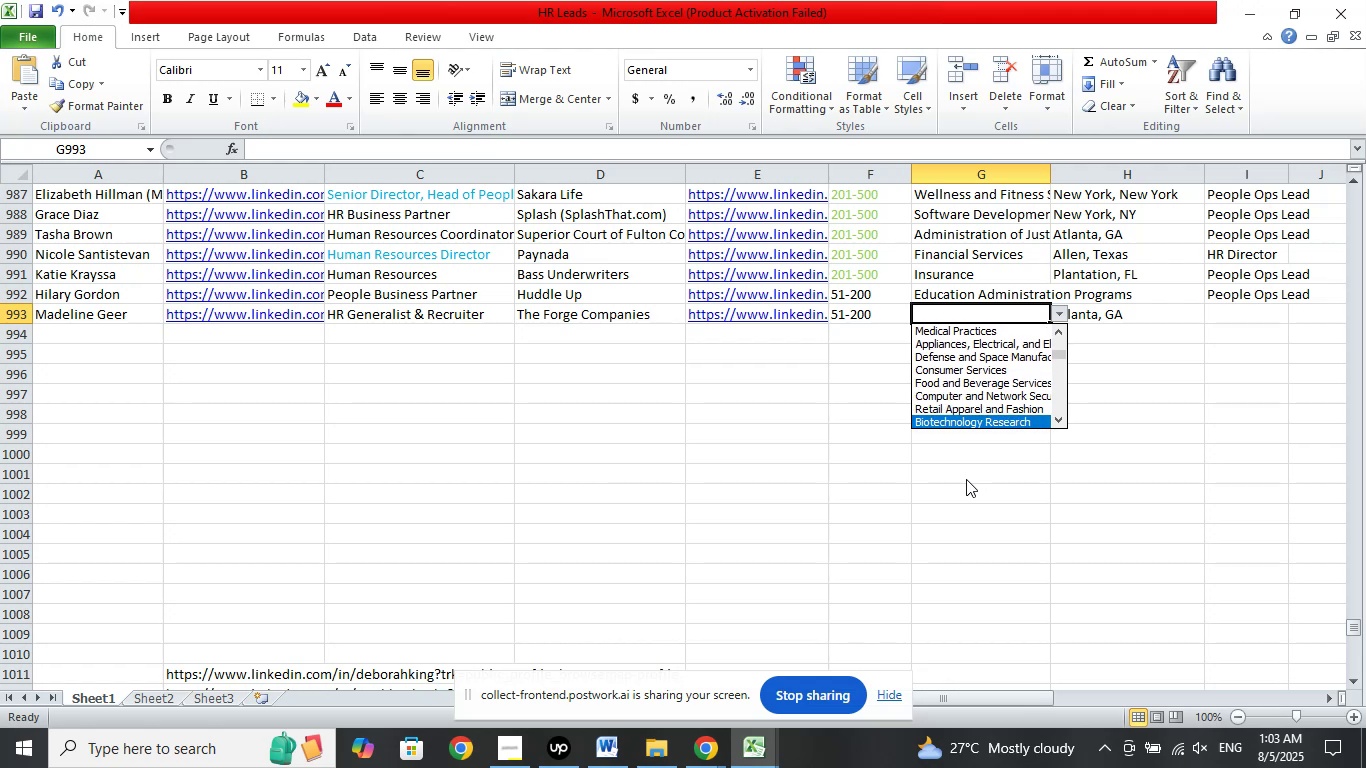 
key(ArrowDown)
 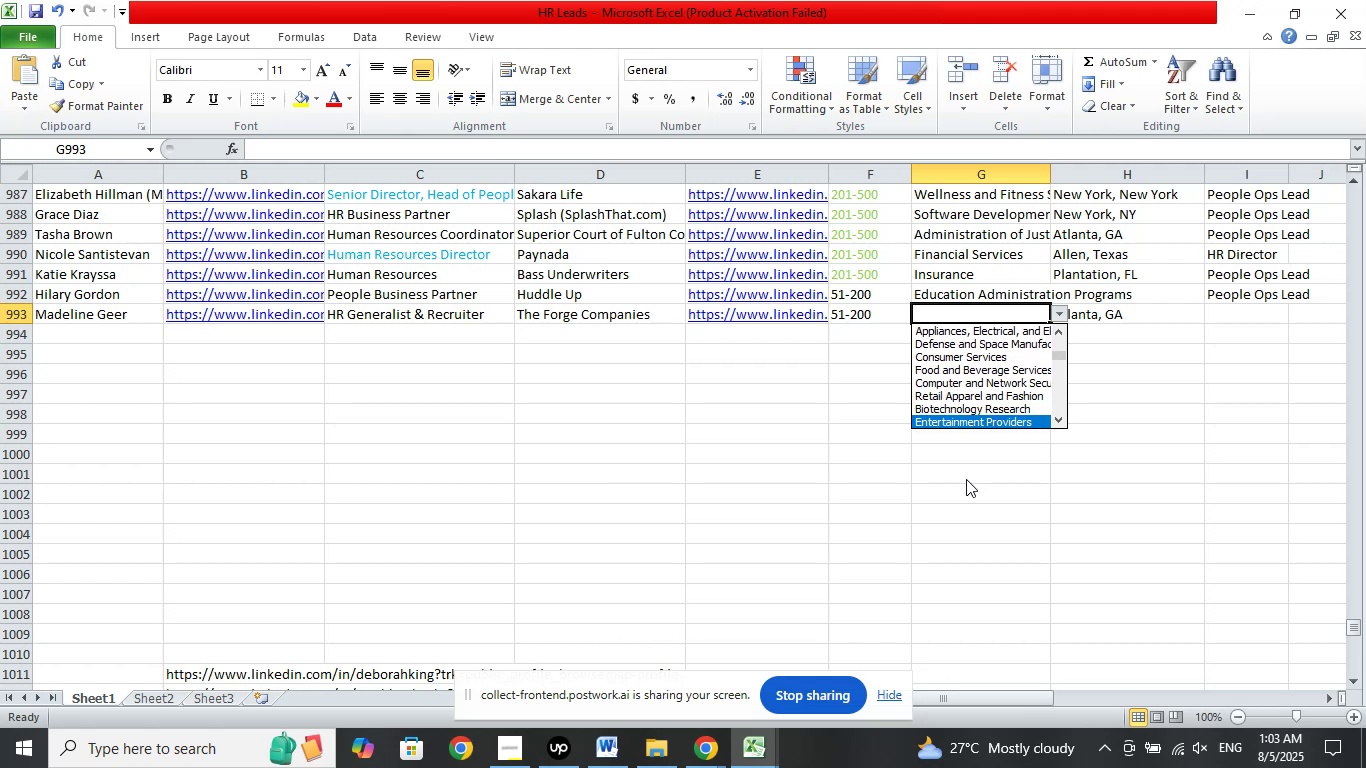 
key(ArrowDown)
 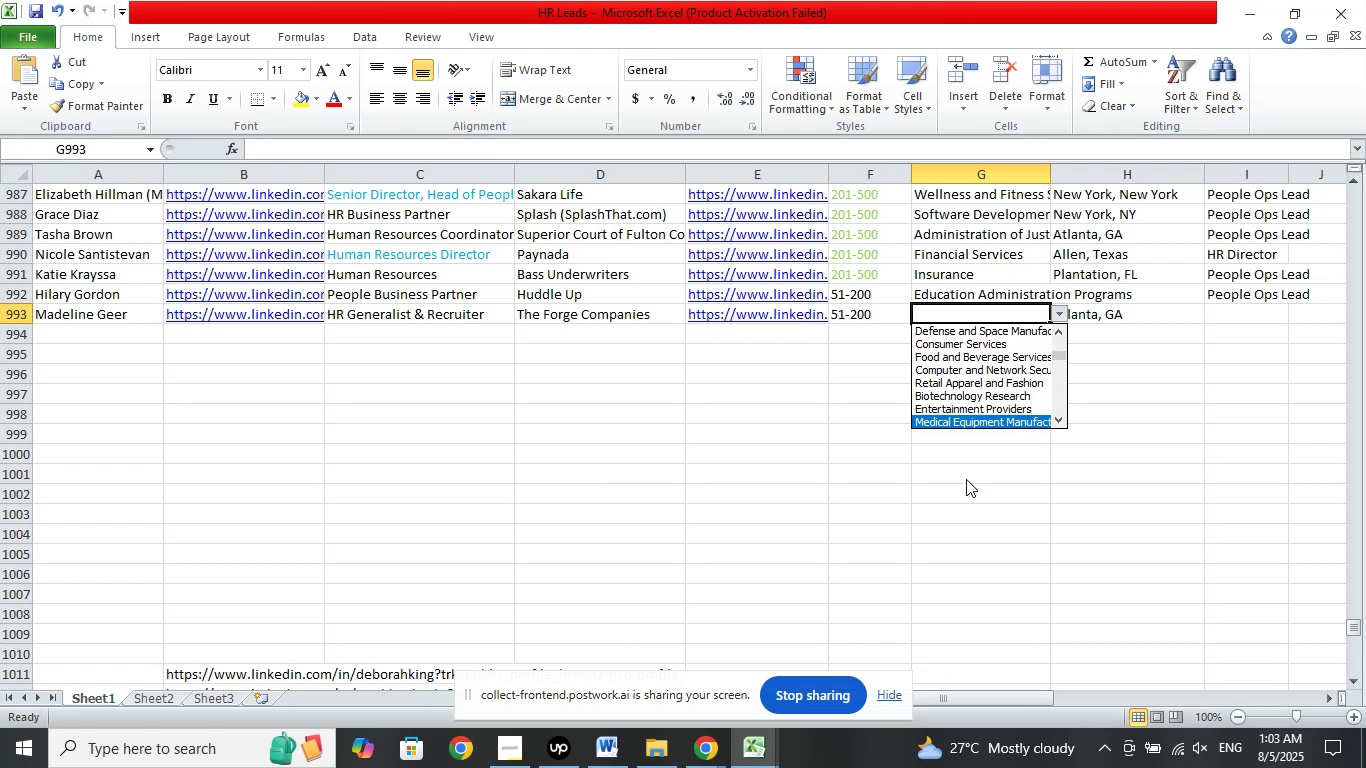 
key(ArrowDown)
 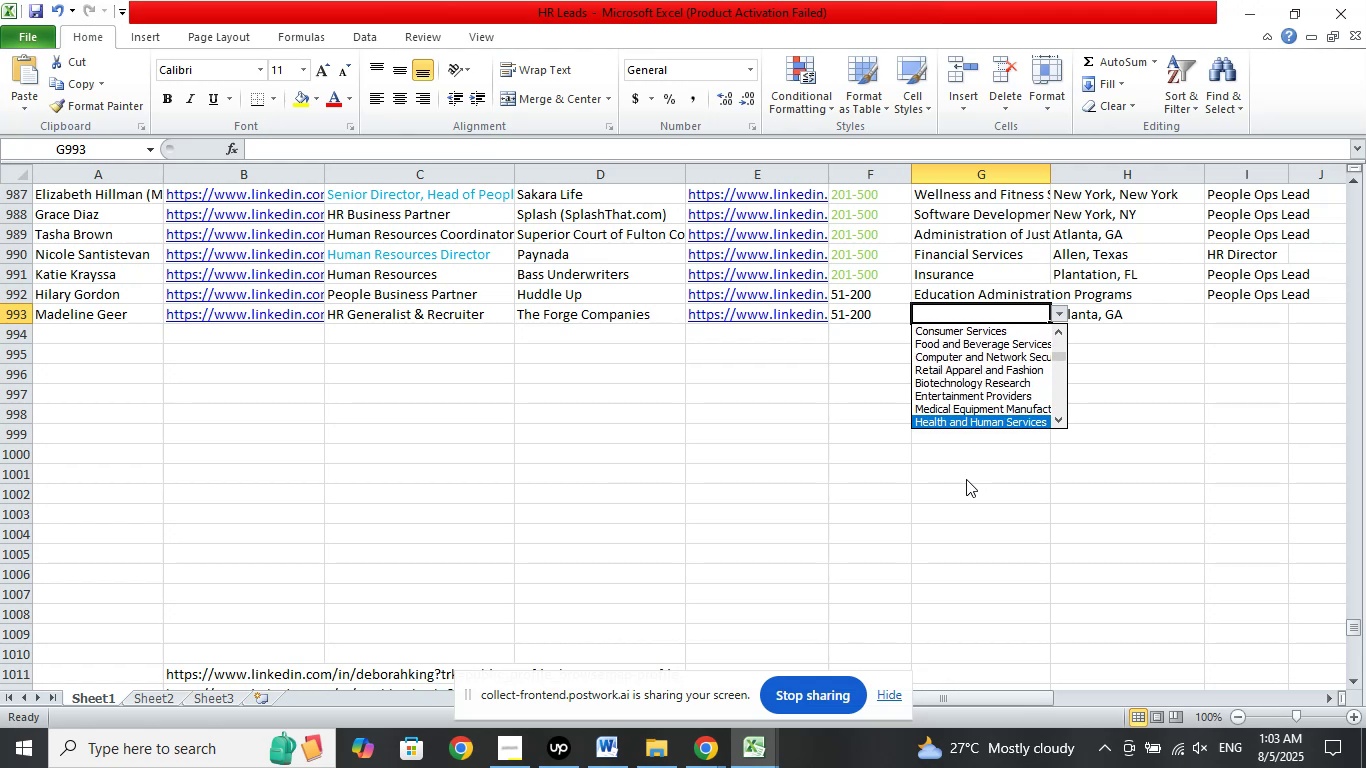 
key(ArrowDown)
 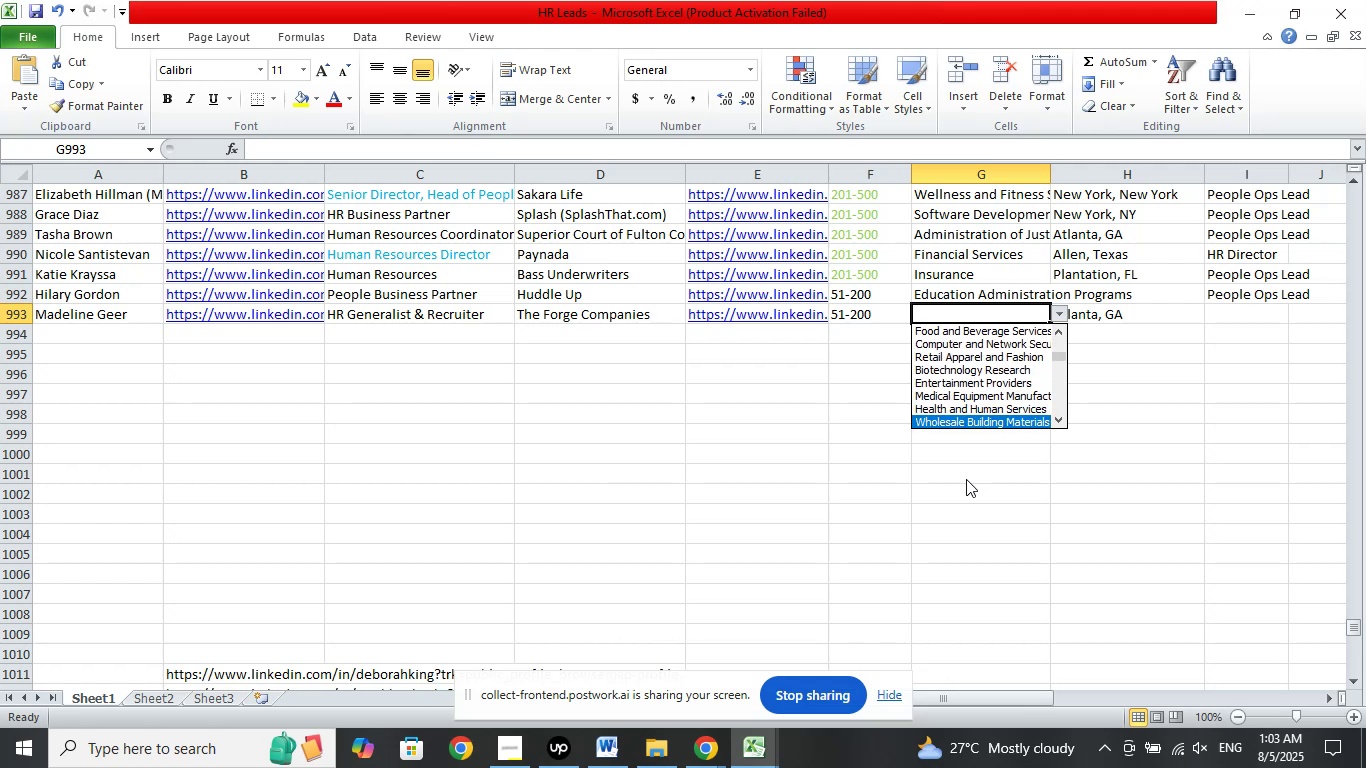 
key(ArrowDown)
 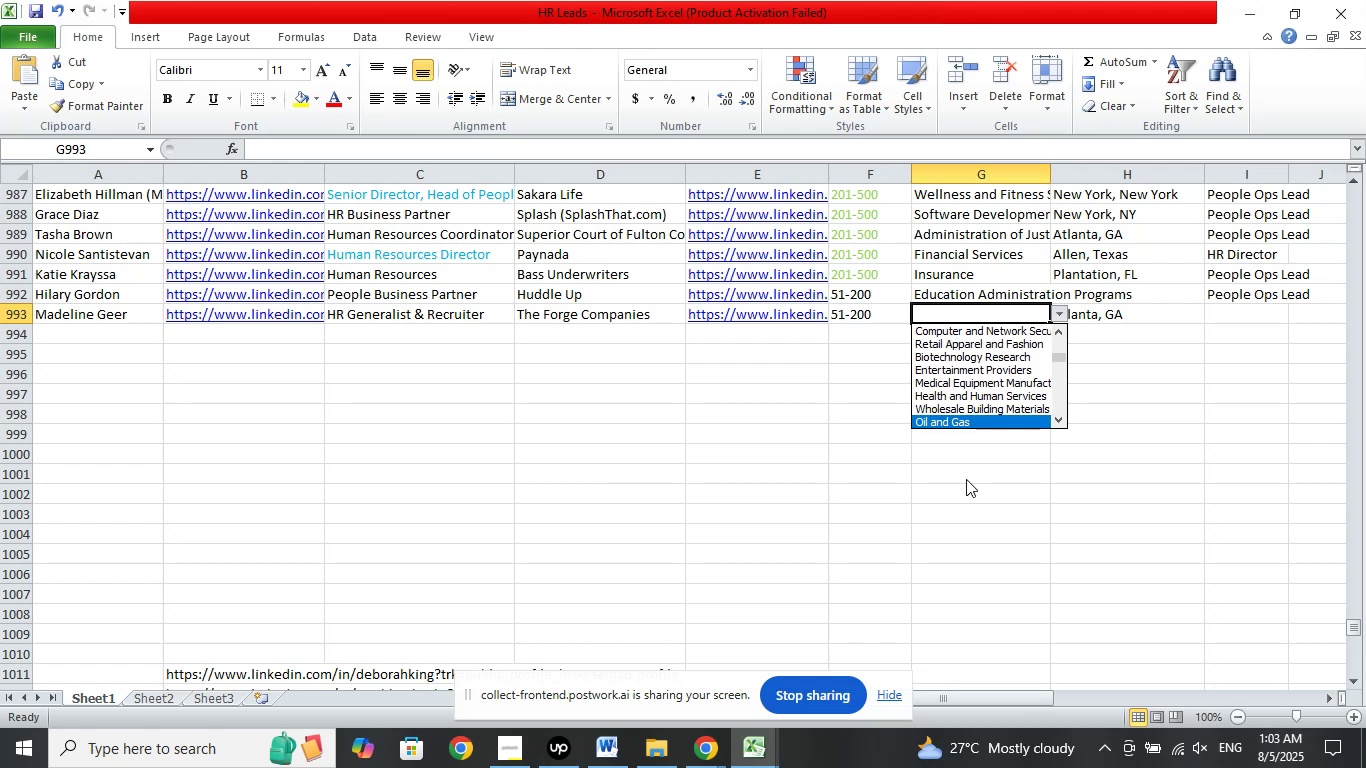 
key(ArrowDown)
 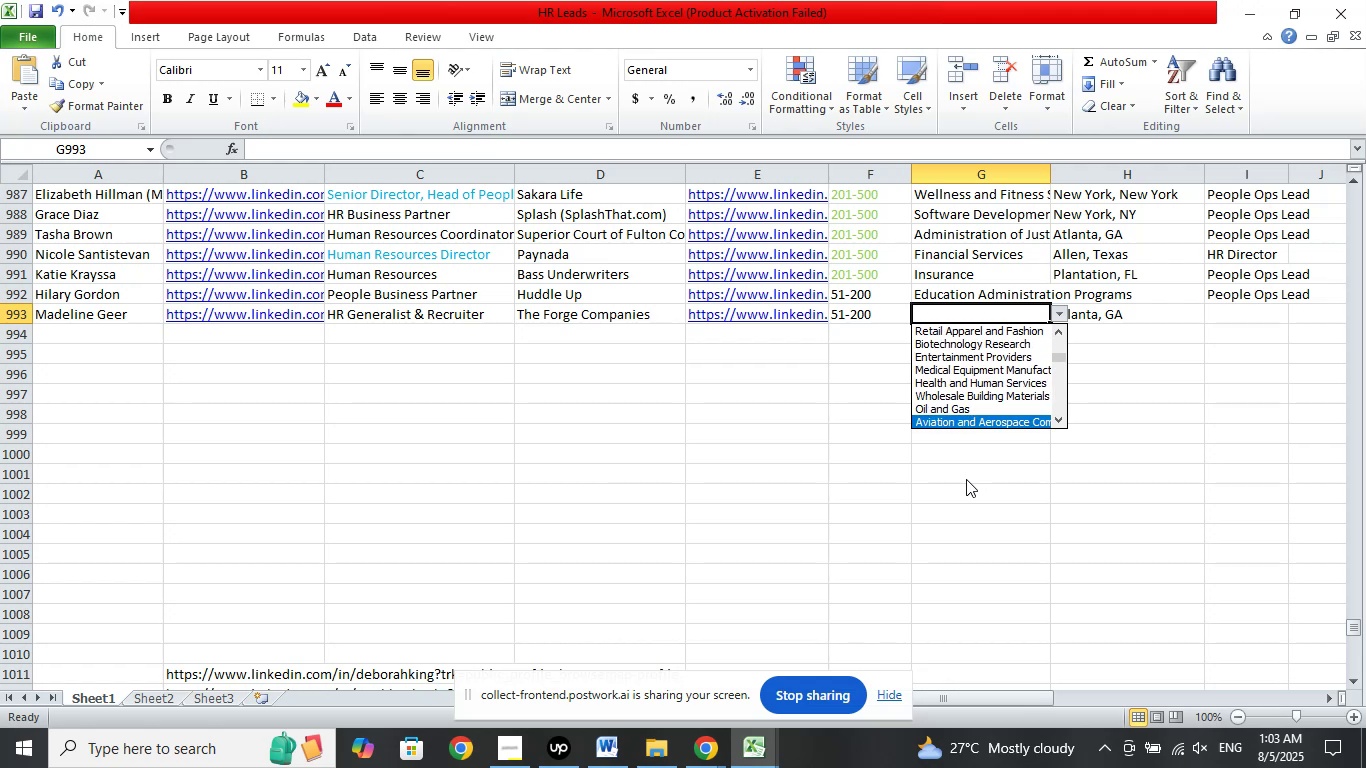 
key(ArrowDown)
 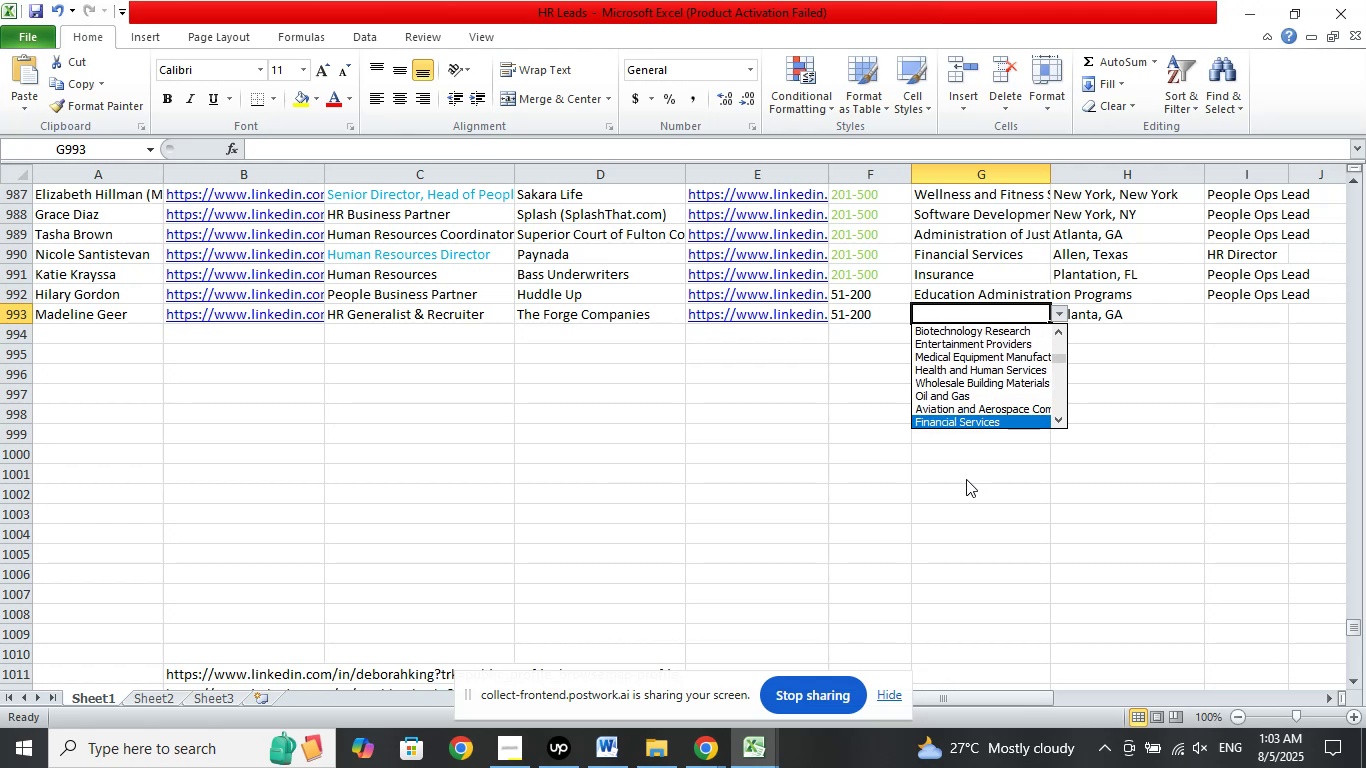 
key(ArrowDown)
 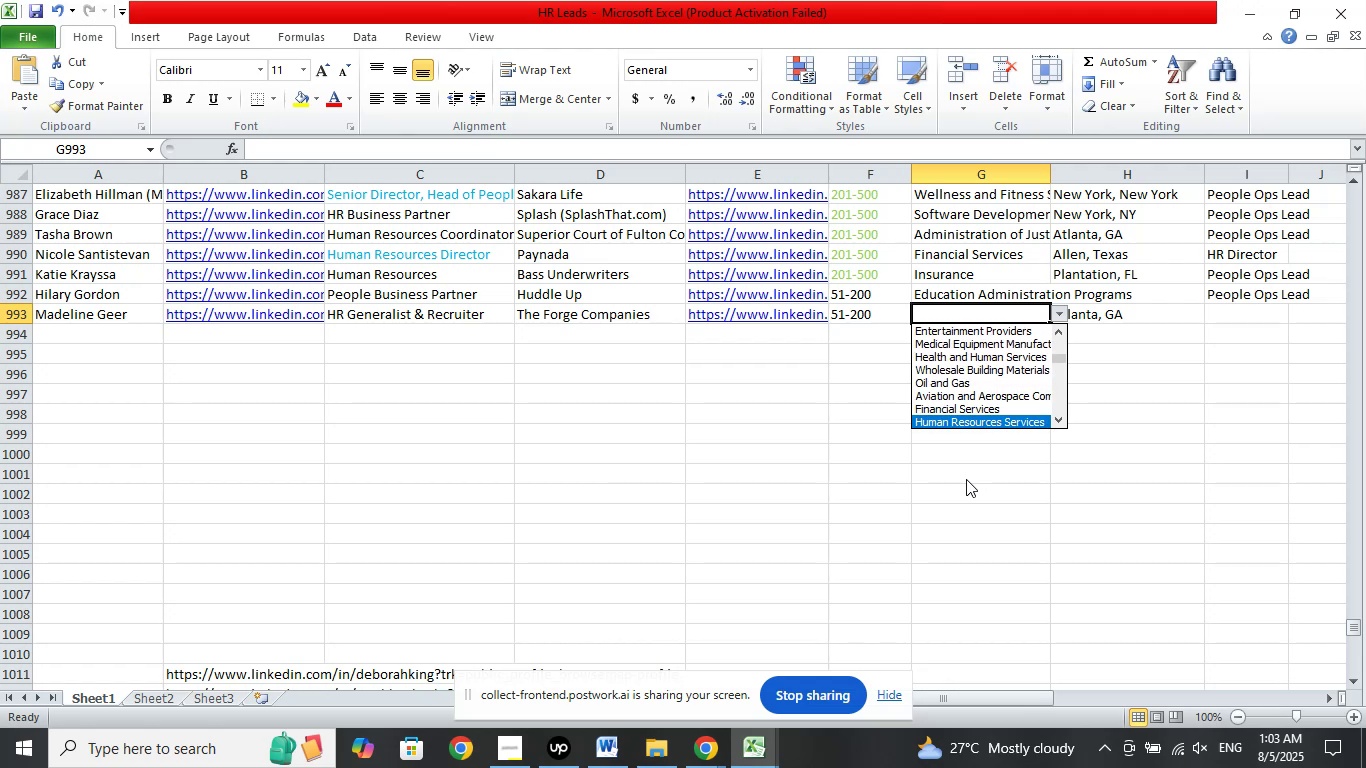 
key(ArrowUp)
 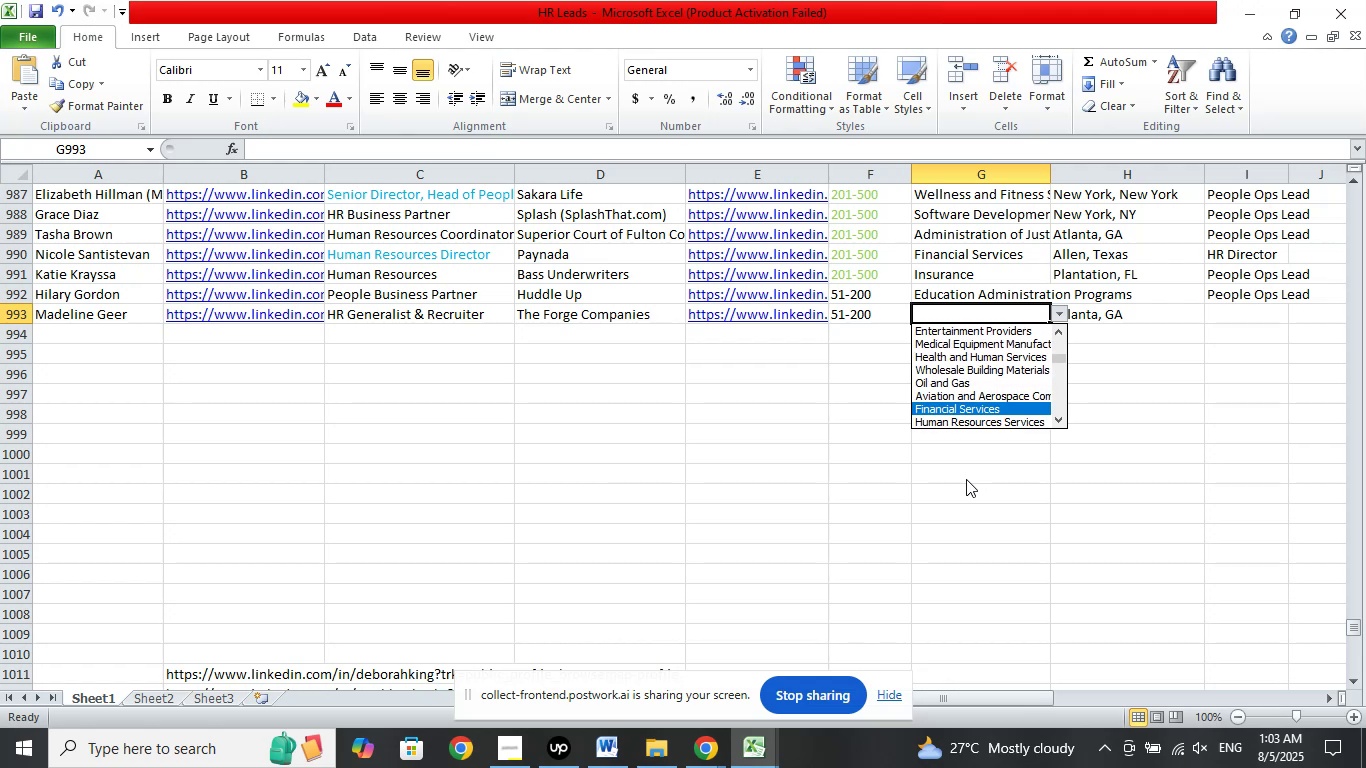 
key(Enter)
 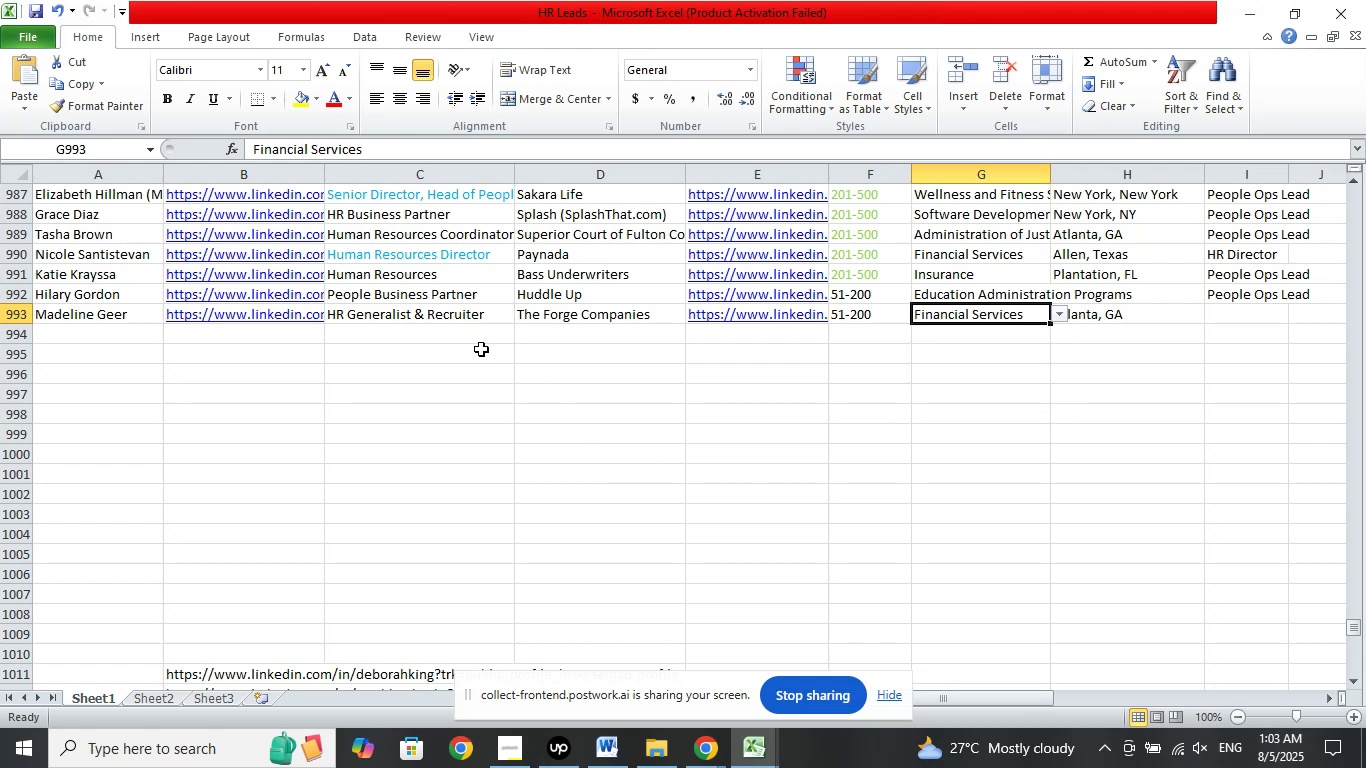 
left_click([462, 313])
 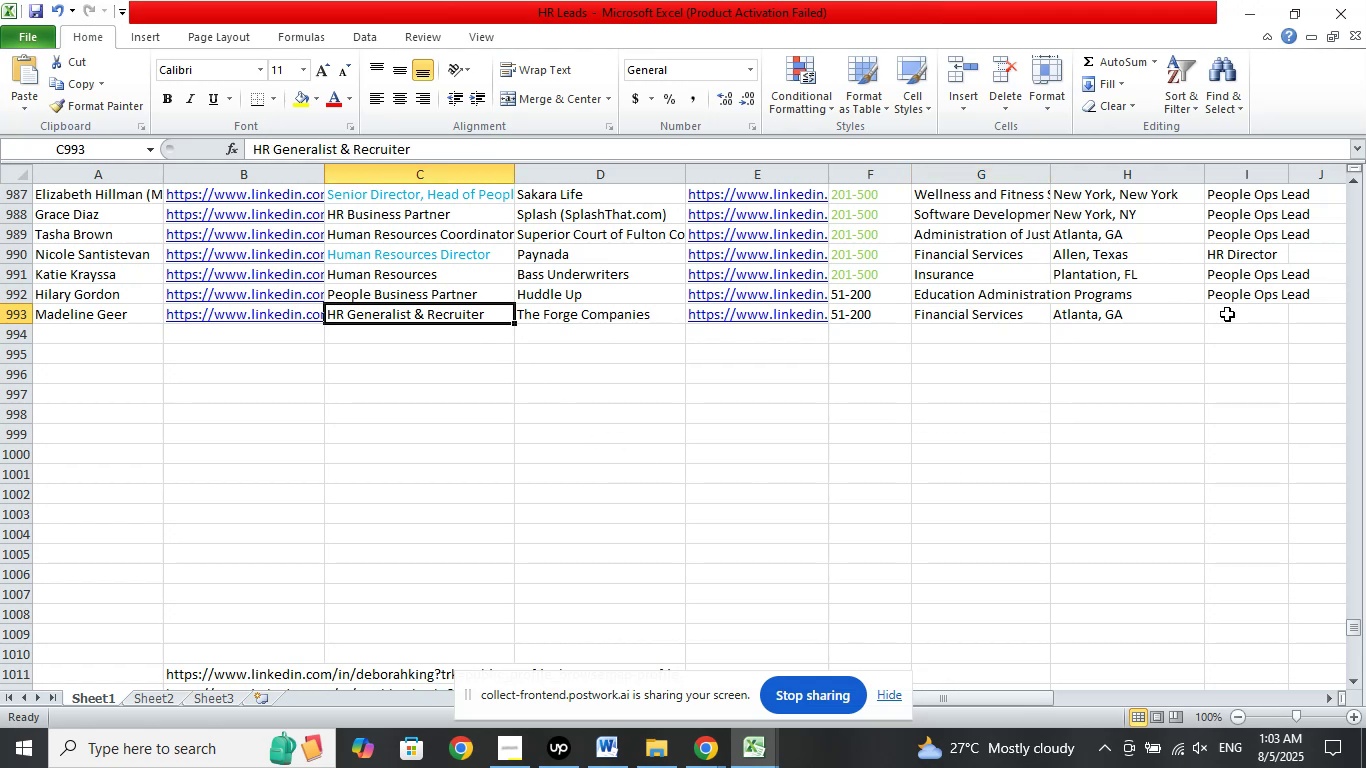 
left_click([1227, 314])
 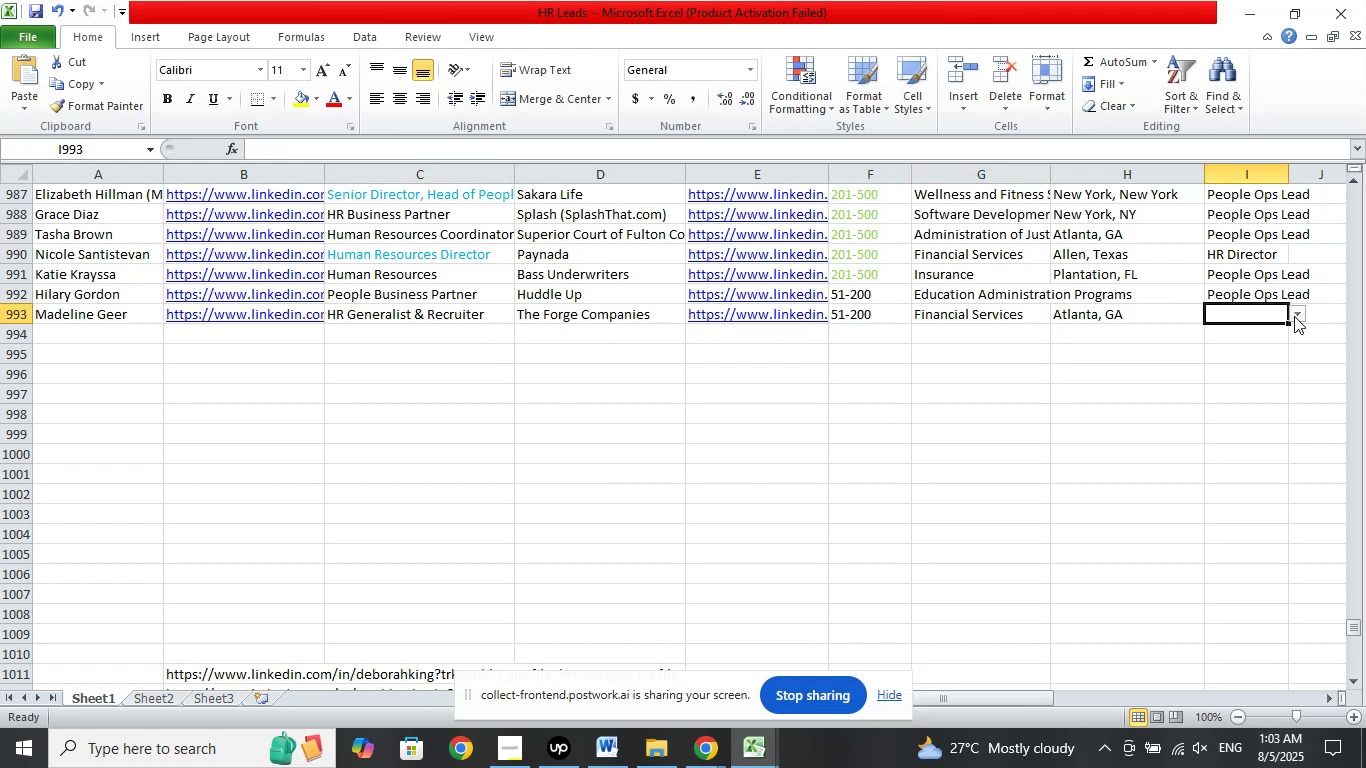 
left_click([1301, 317])
 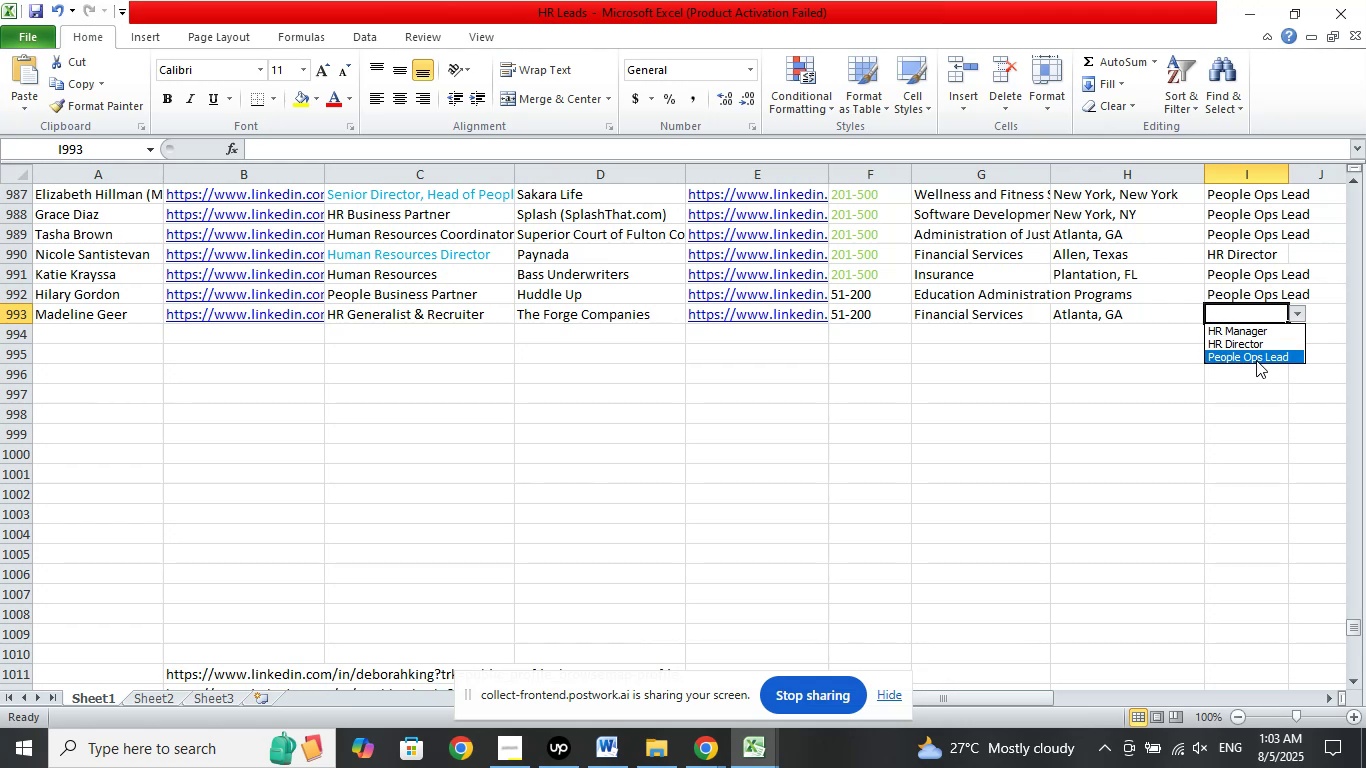 
left_click([1253, 363])
 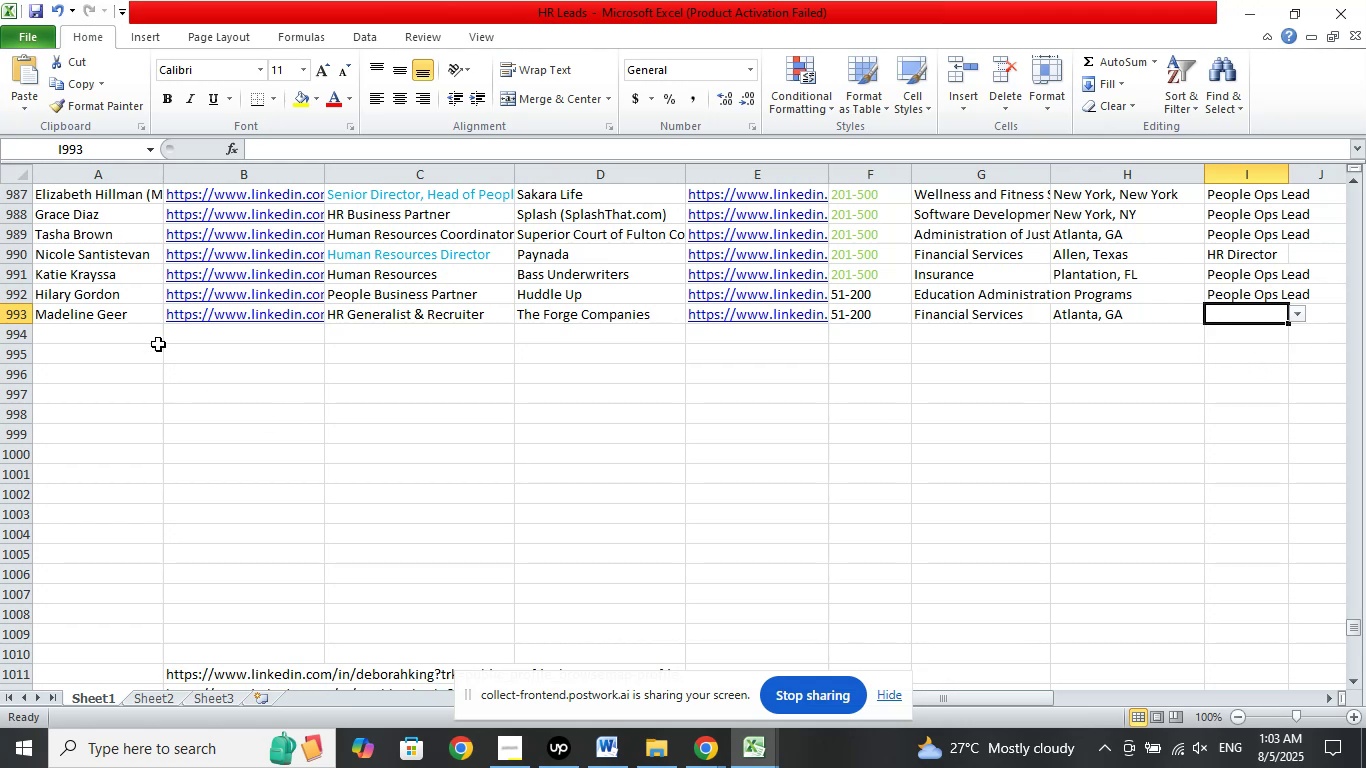 
left_click([151, 337])
 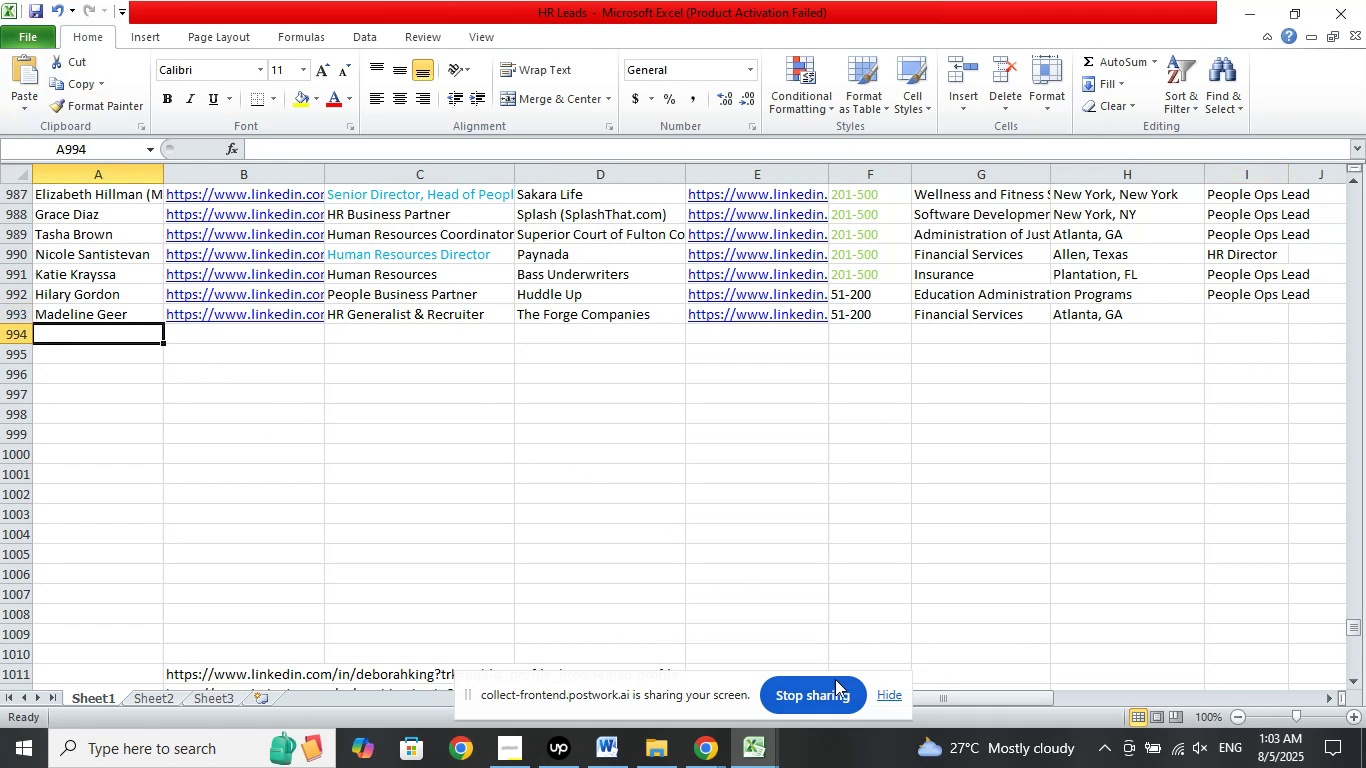 
left_click([716, 736])
 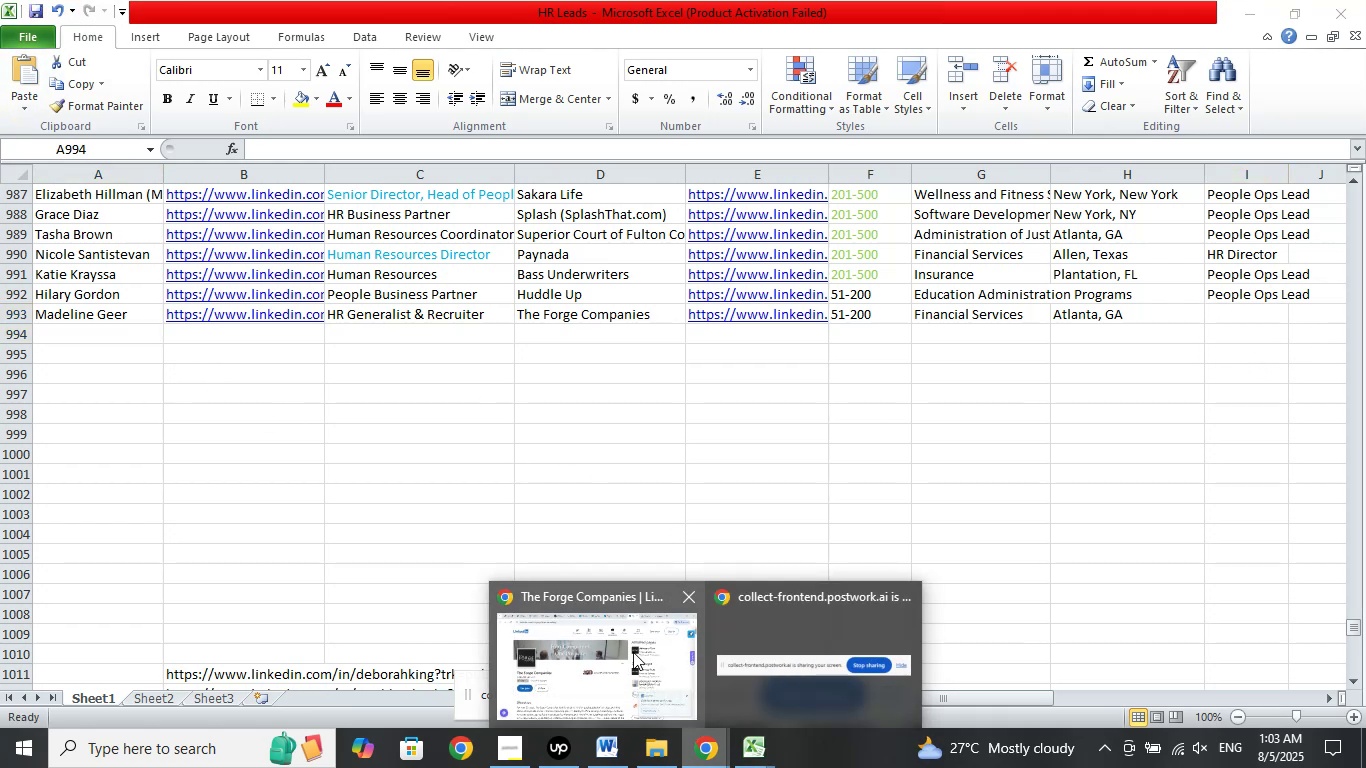 
left_click([623, 645])
 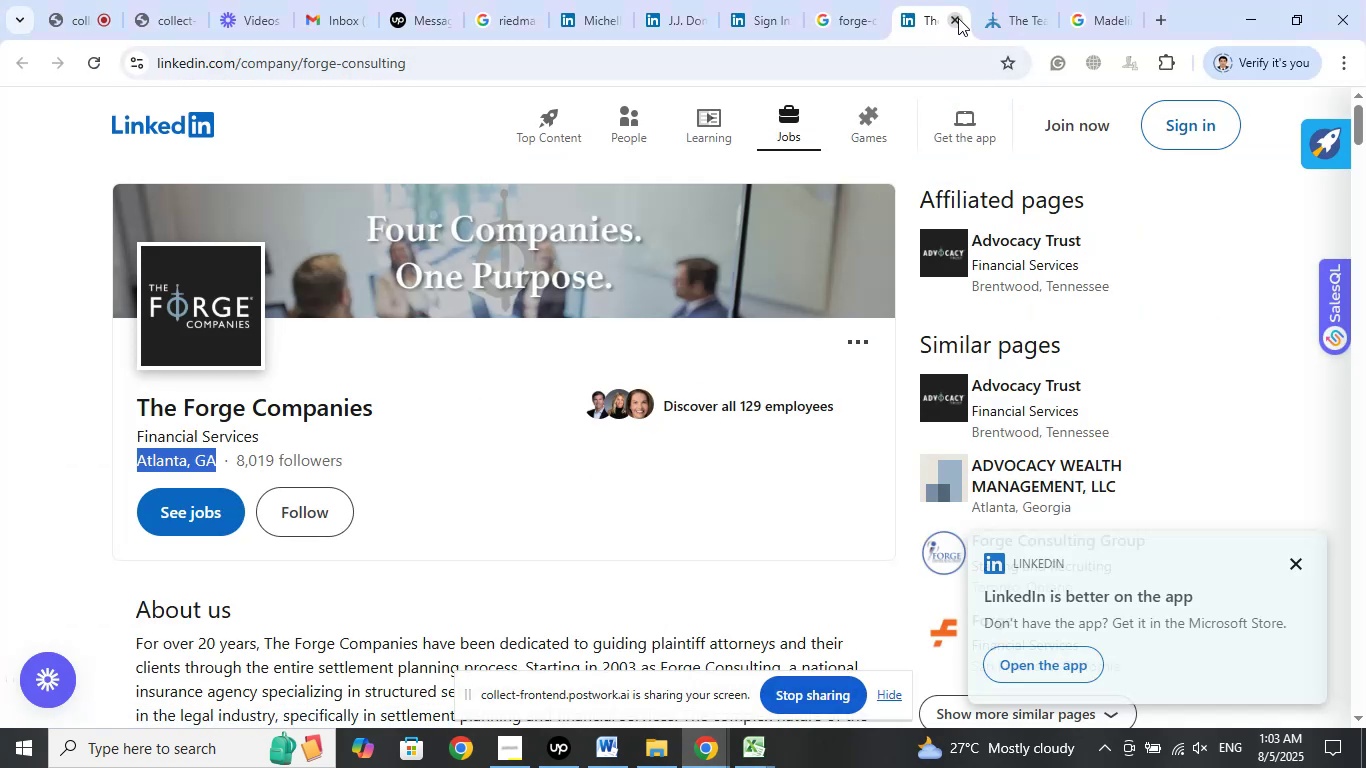 
left_click([958, 18])
 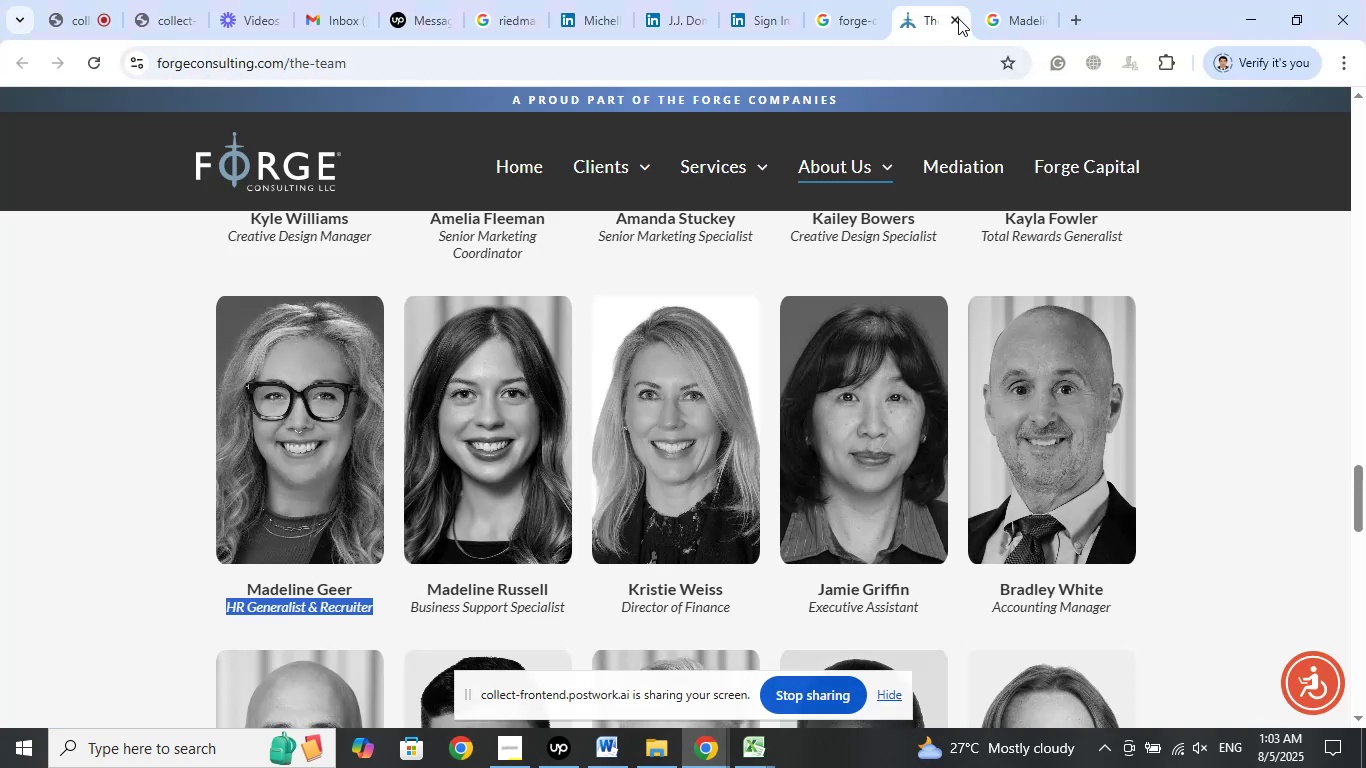 
left_click([958, 18])
 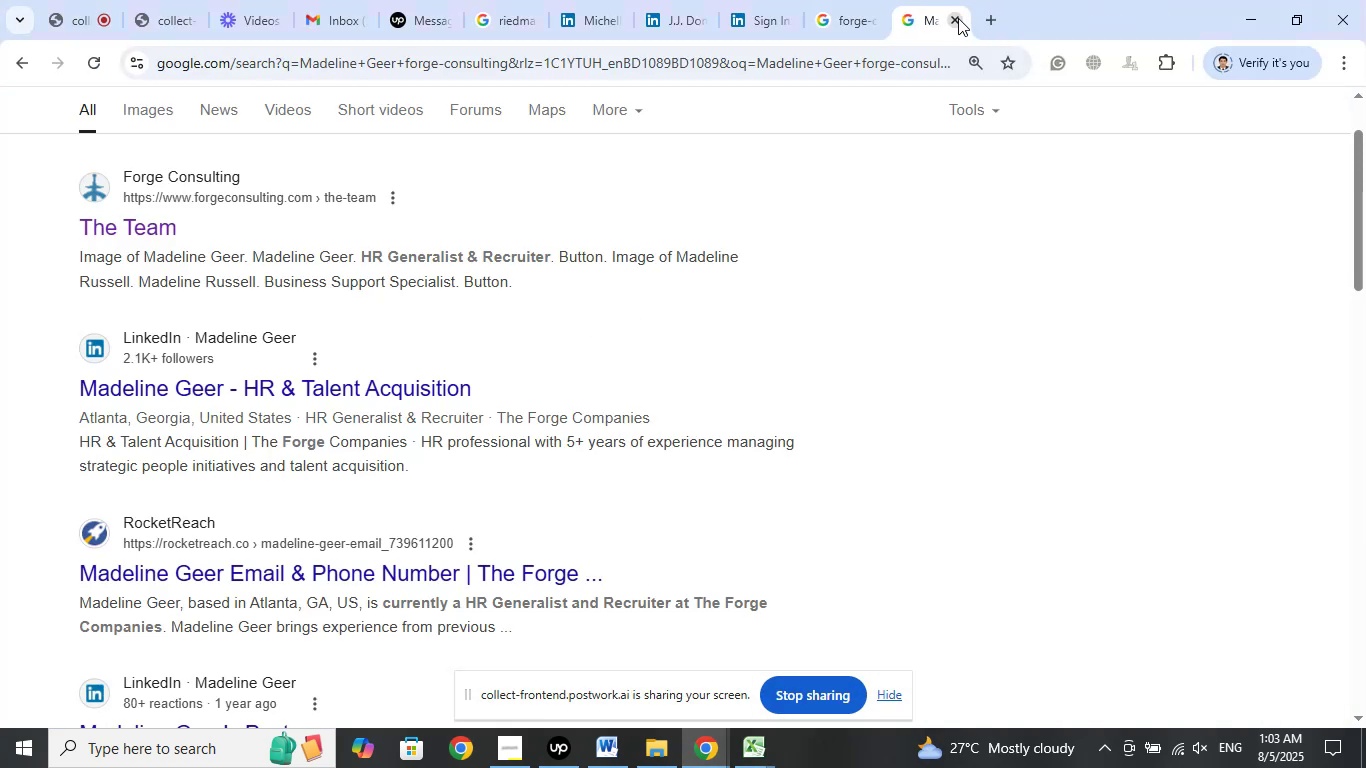 
left_click([958, 18])
 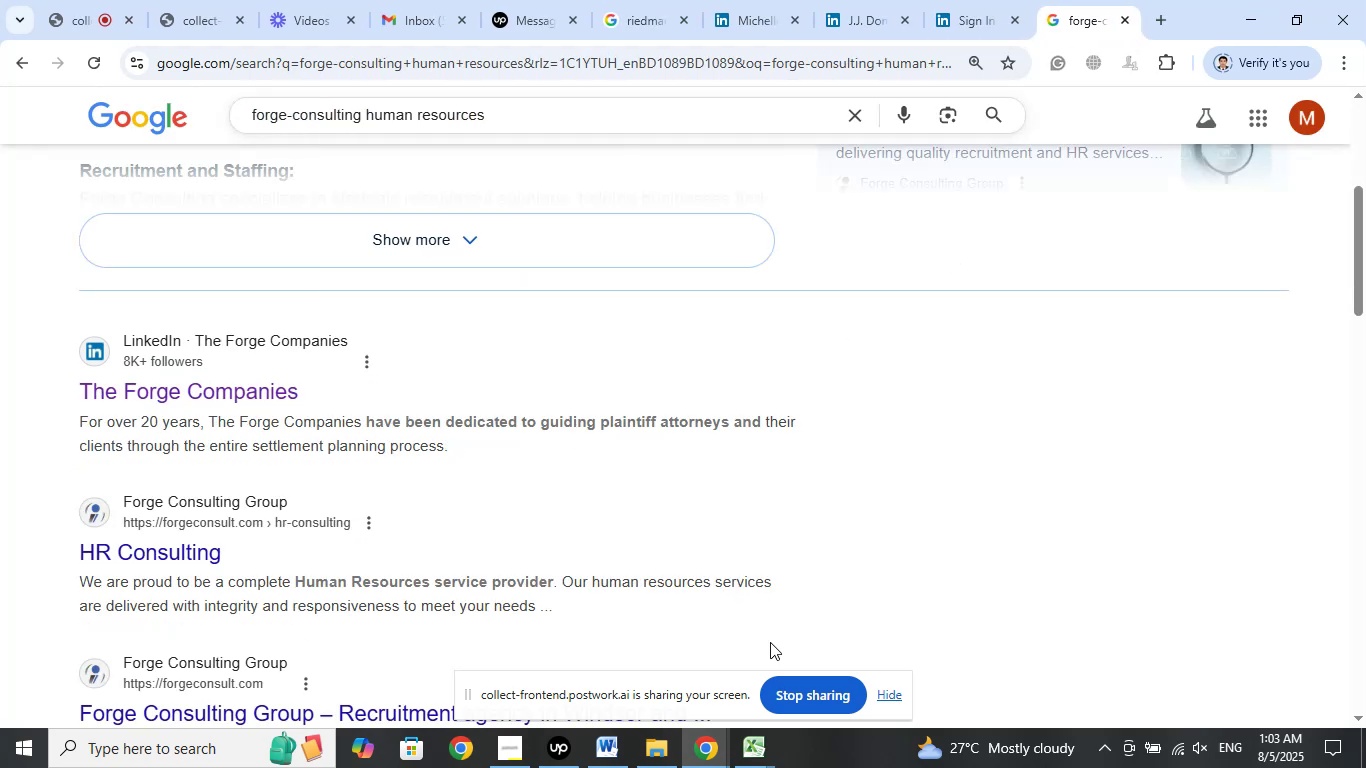 
left_click([758, 744])
 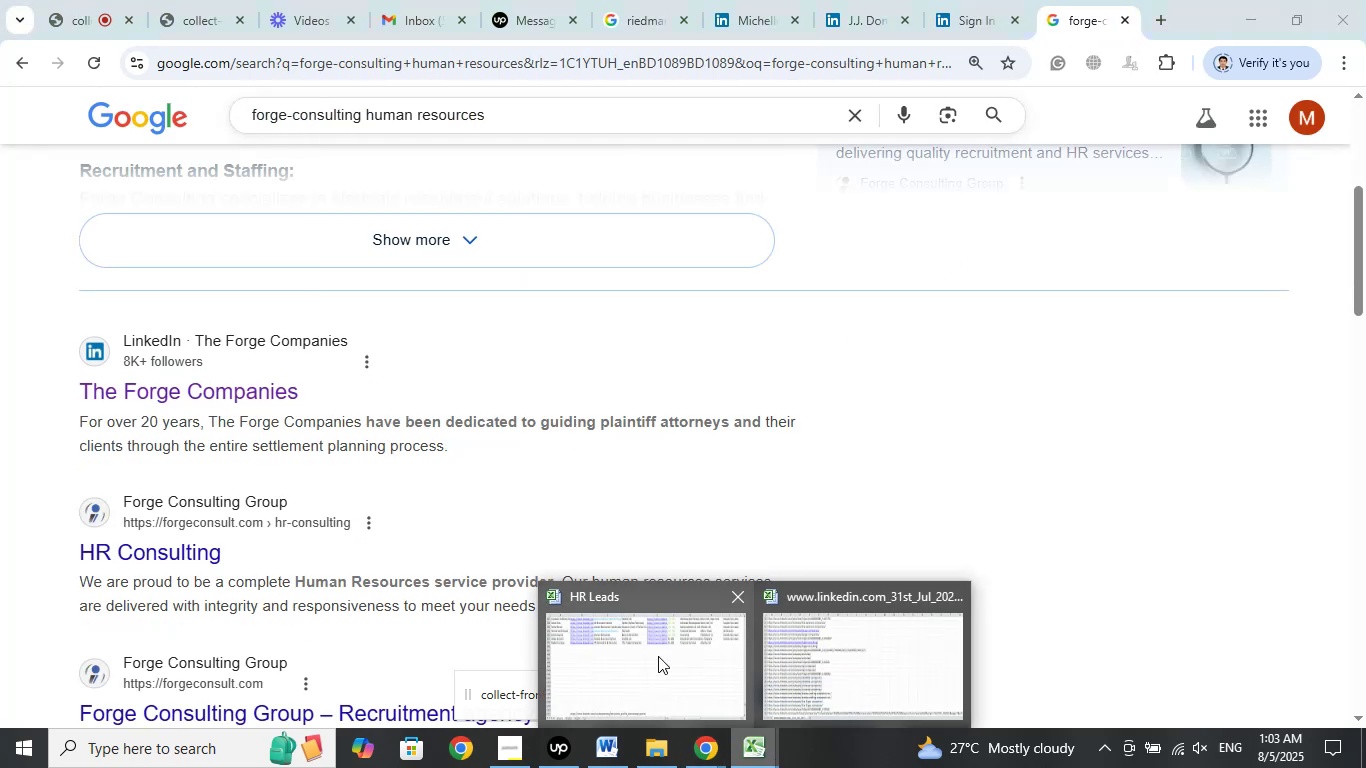 
left_click([654, 652])
 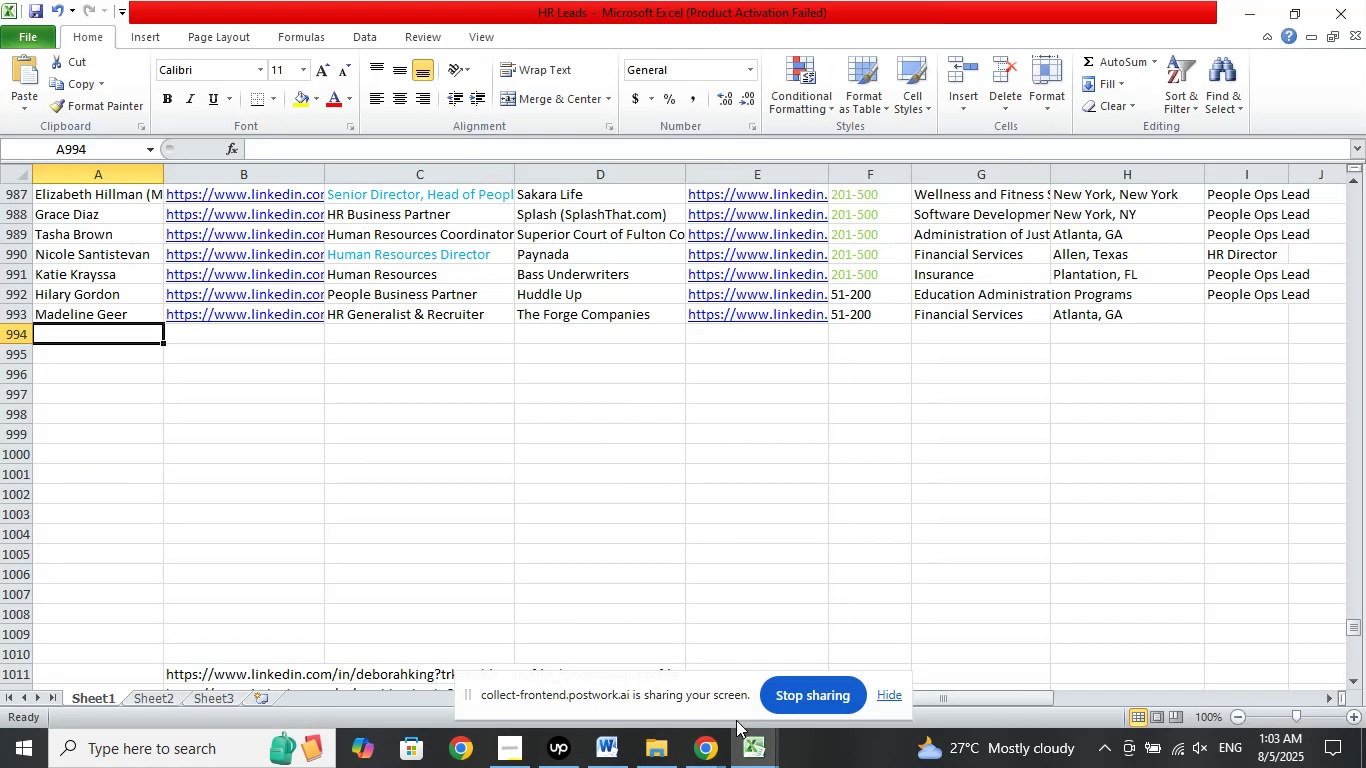 
left_click([755, 757])
 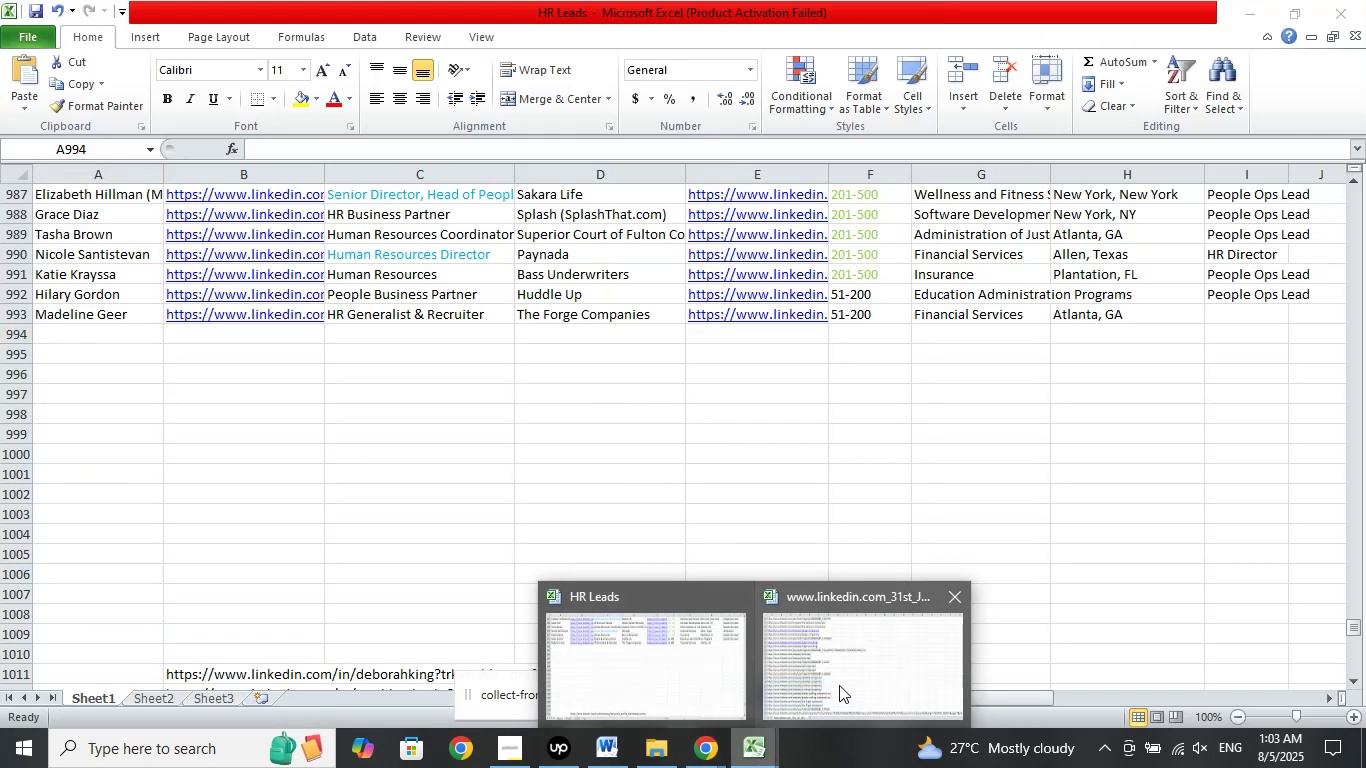 
left_click([844, 681])
 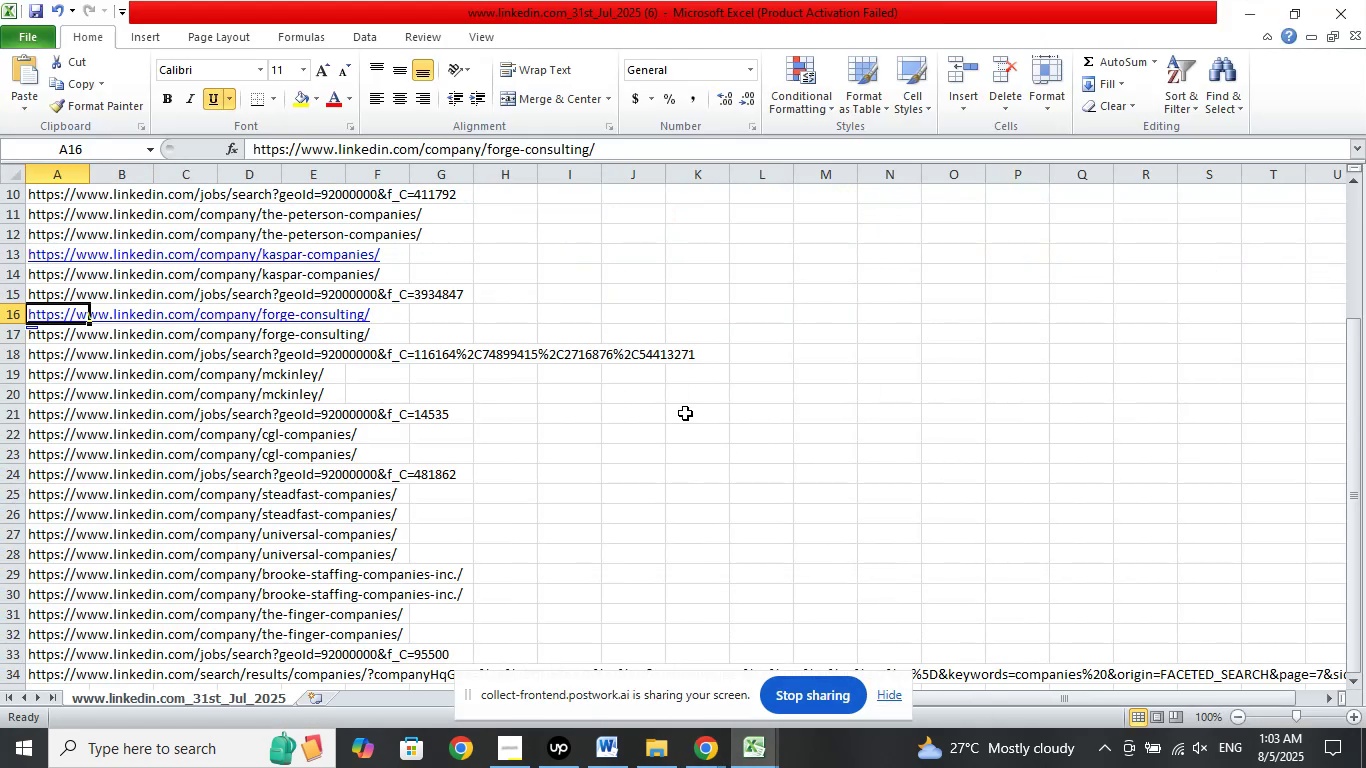 
scroll: coordinate [685, 411], scroll_direction: down, amount: 1.0
 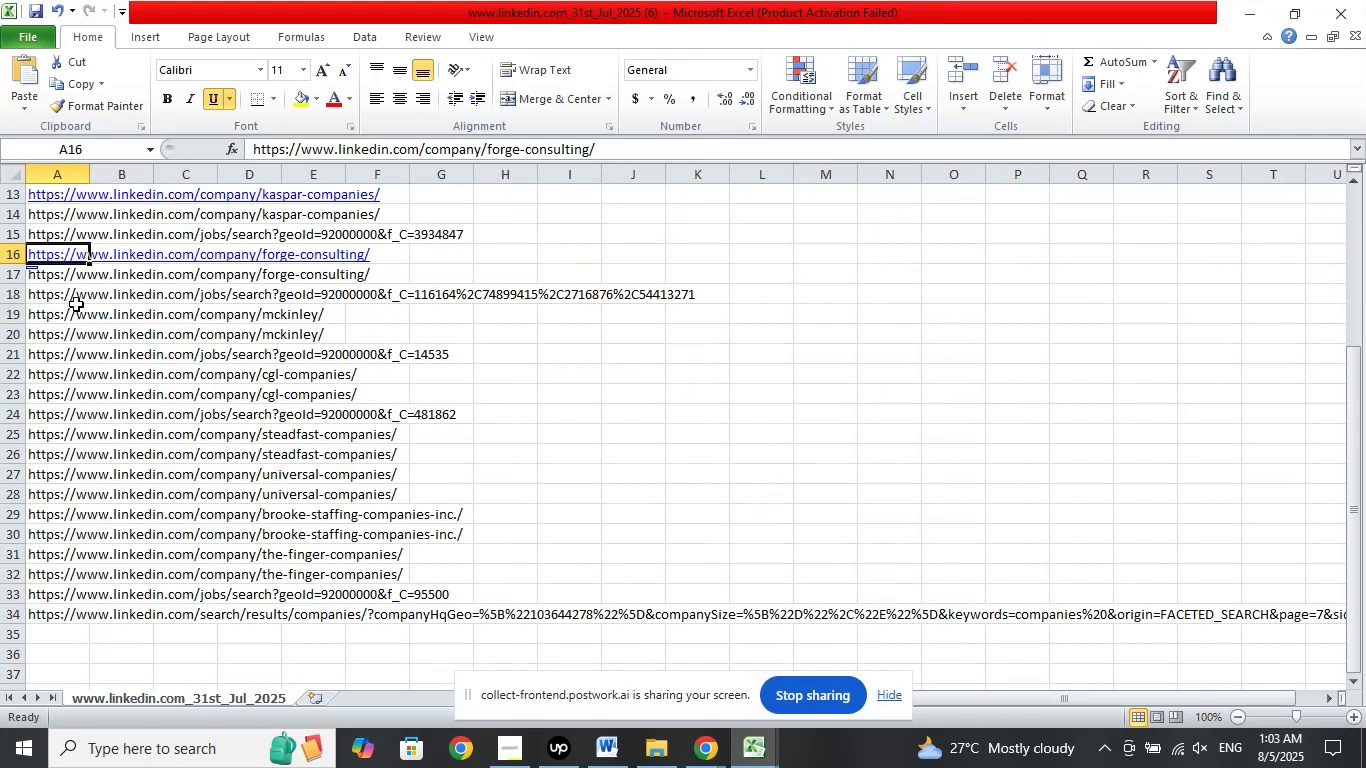 
left_click([70, 315])
 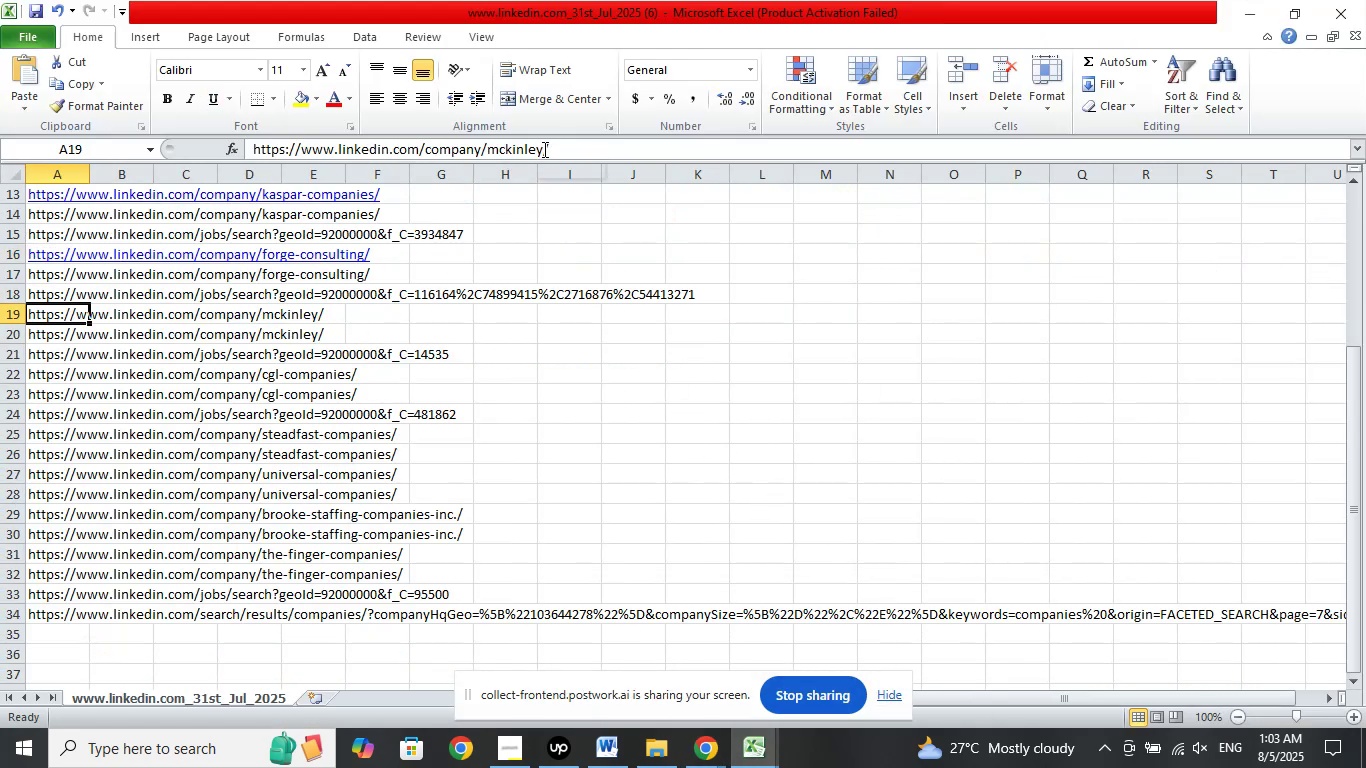 
left_click_drag(start_coordinate=[543, 149], to_coordinate=[493, 149])
 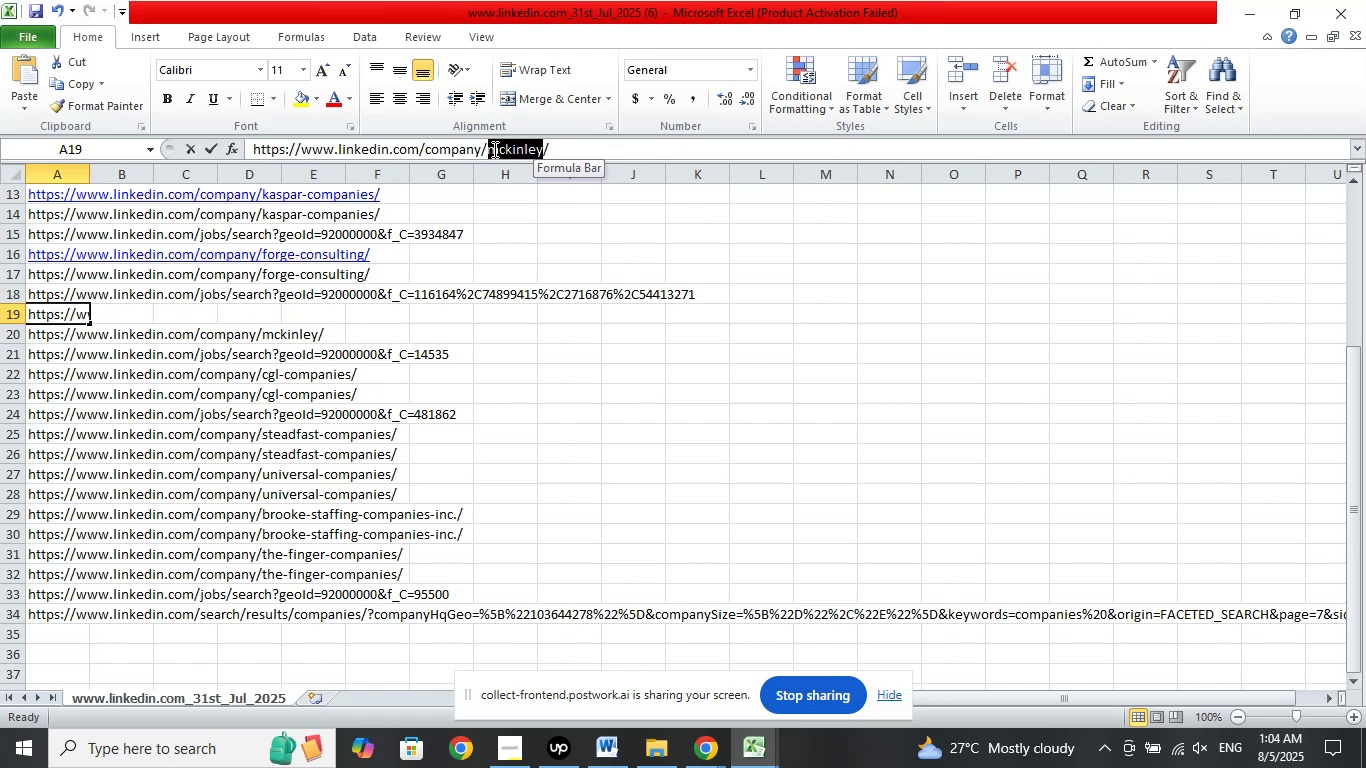 
right_click([493, 149])
 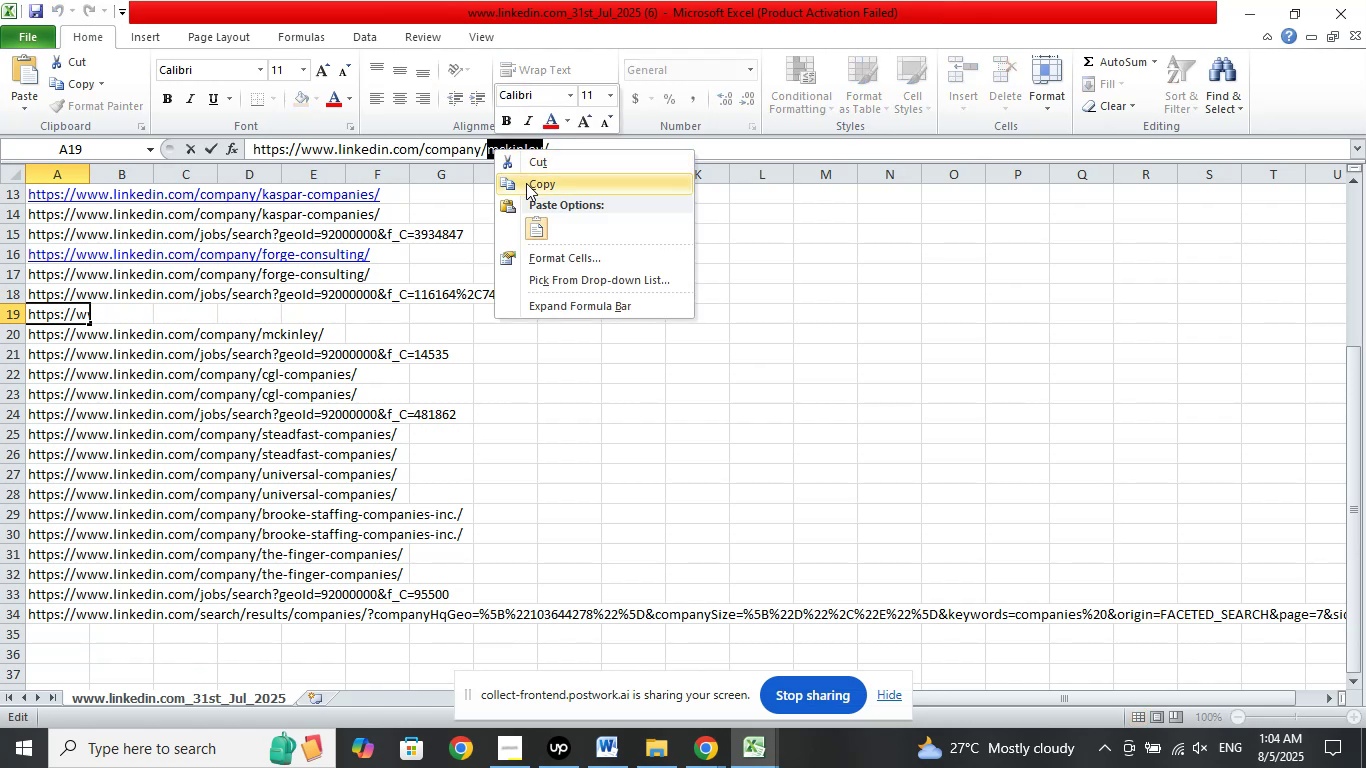 
left_click([527, 184])
 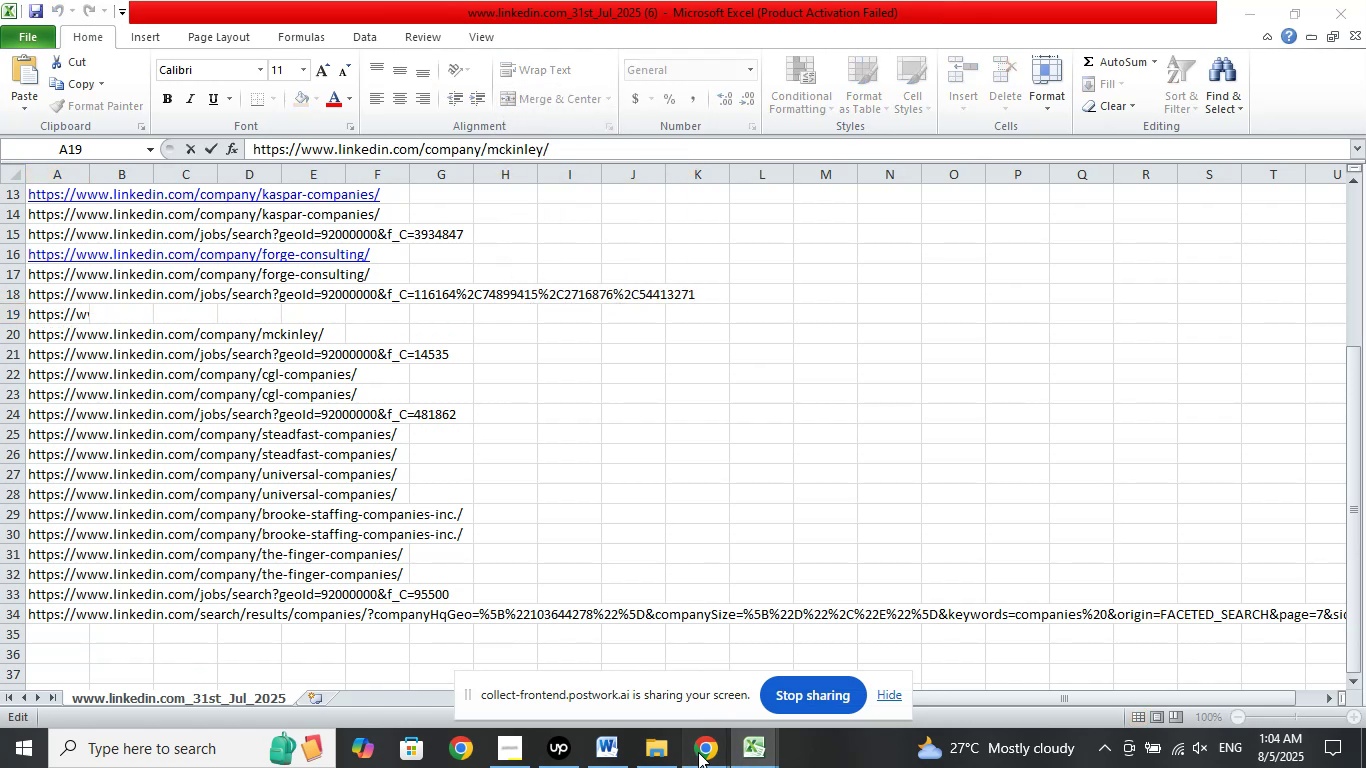 
left_click([615, 675])
 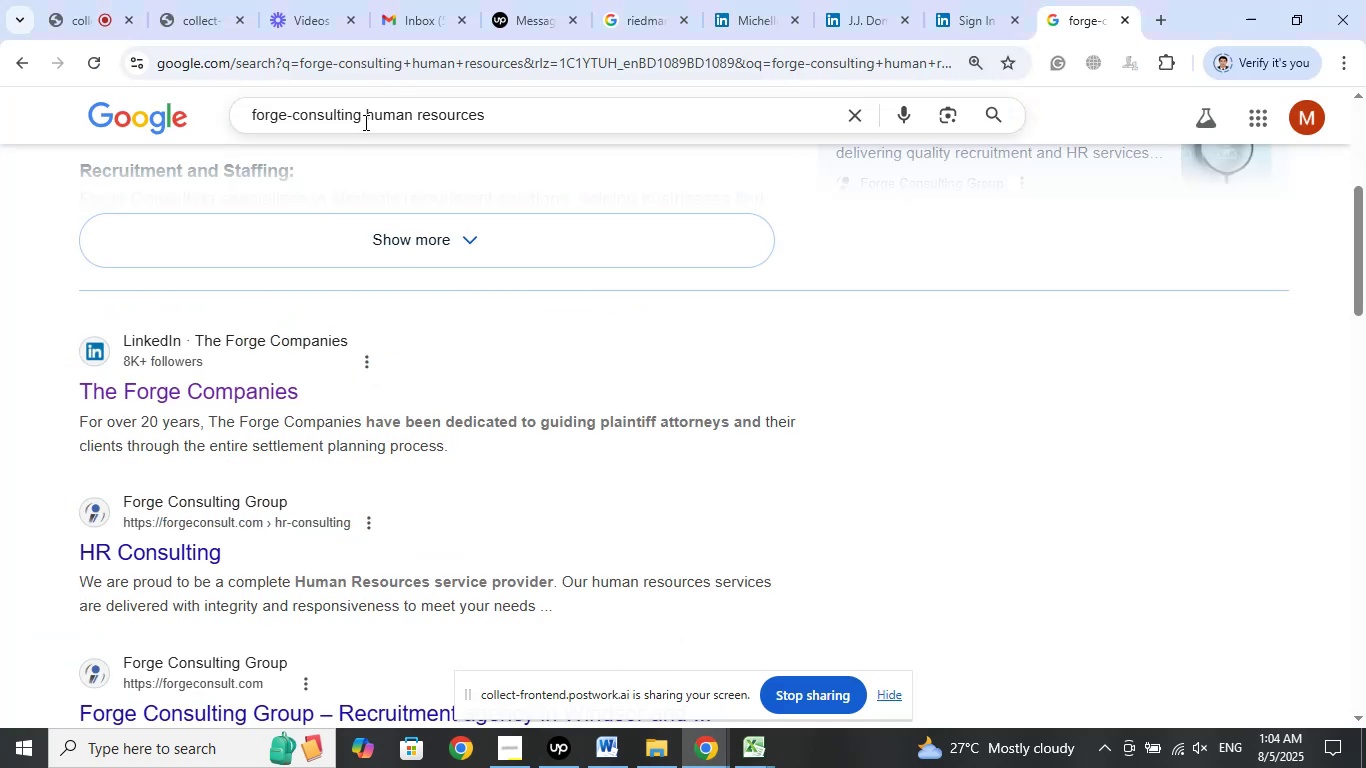 
left_click([364, 115])
 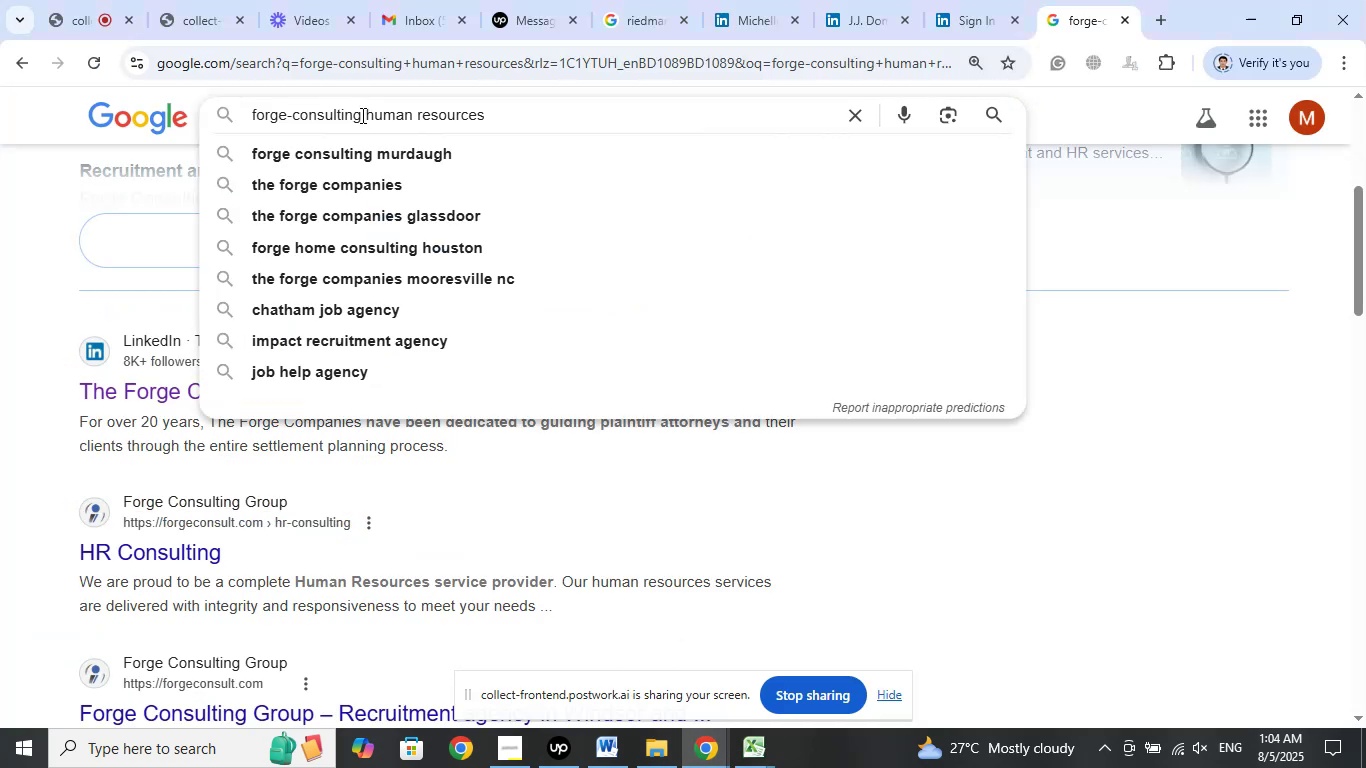 
left_click_drag(start_coordinate=[361, 115], to_coordinate=[177, 115])
 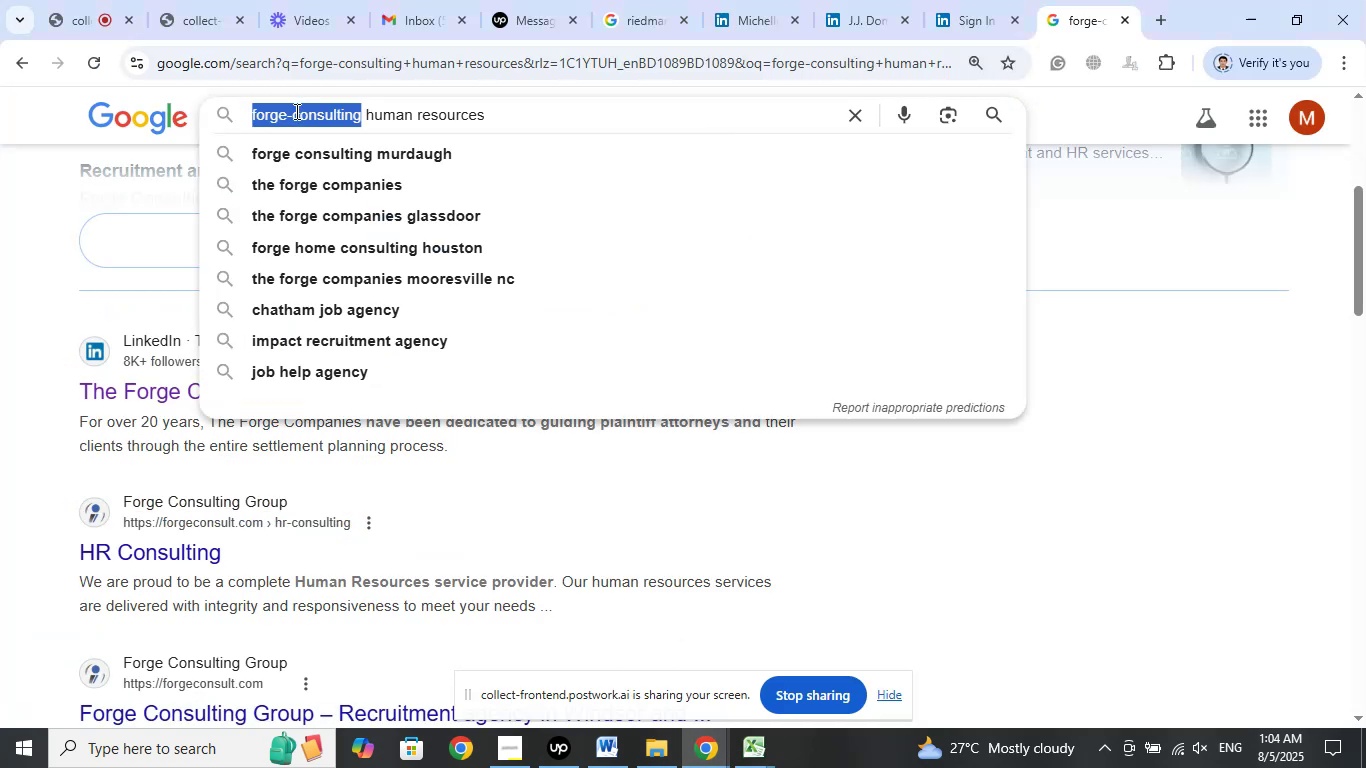 
right_click([295, 111])
 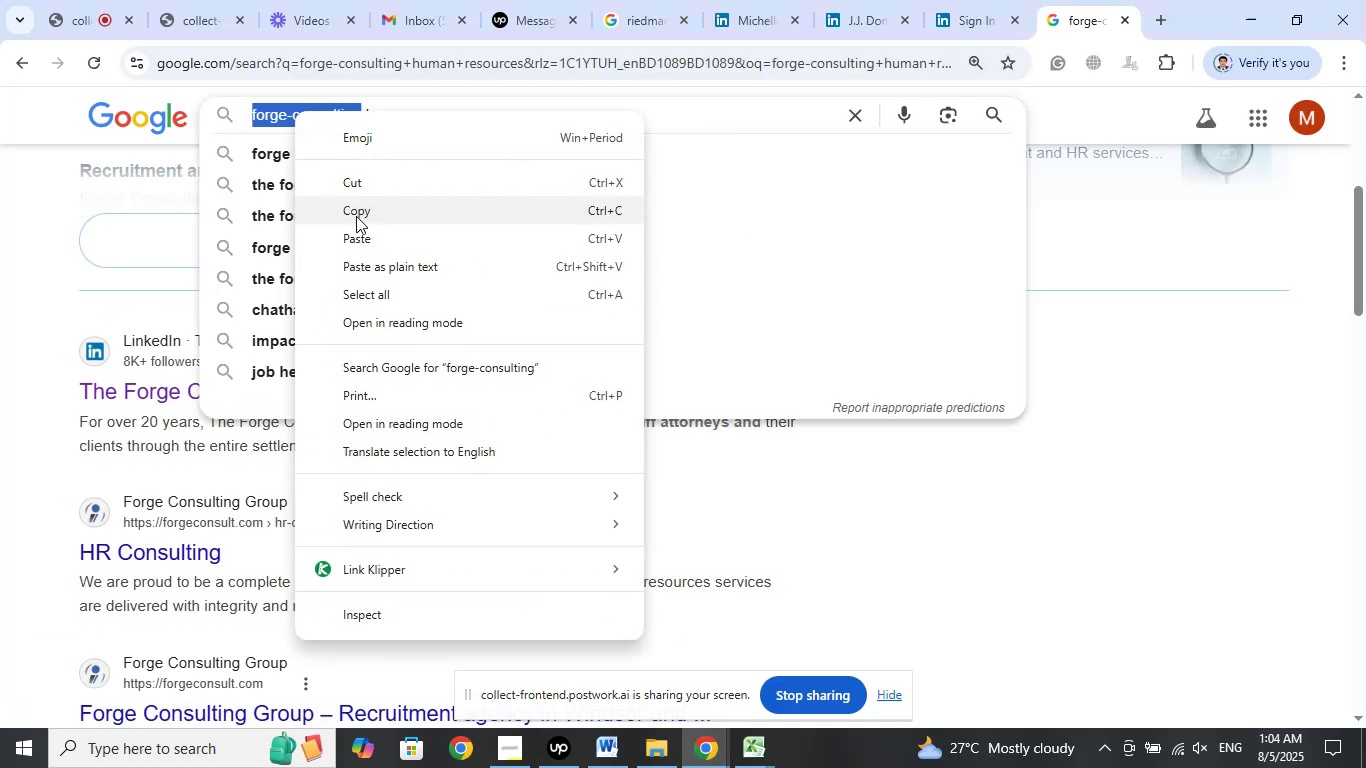 
left_click_drag(start_coordinate=[356, 237], to_coordinate=[362, 245])
 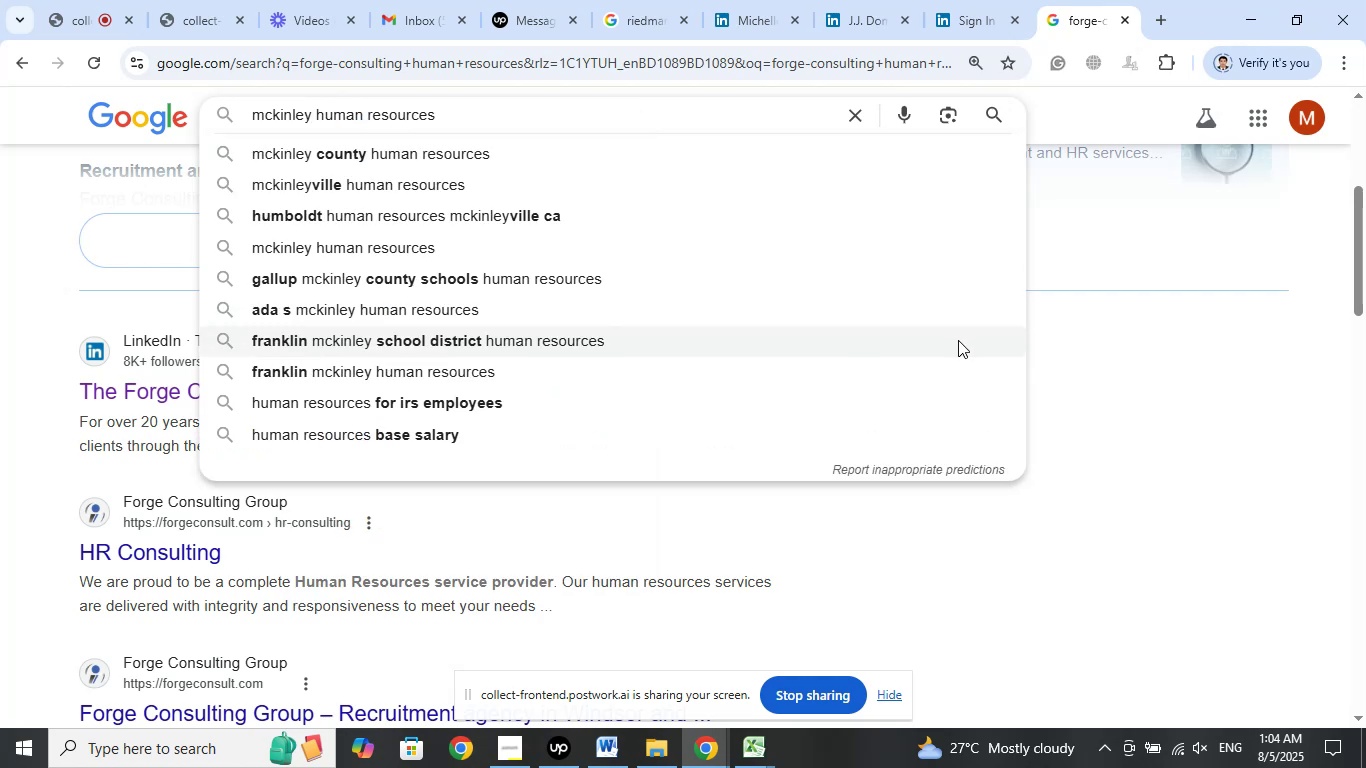 
key(Enter)
 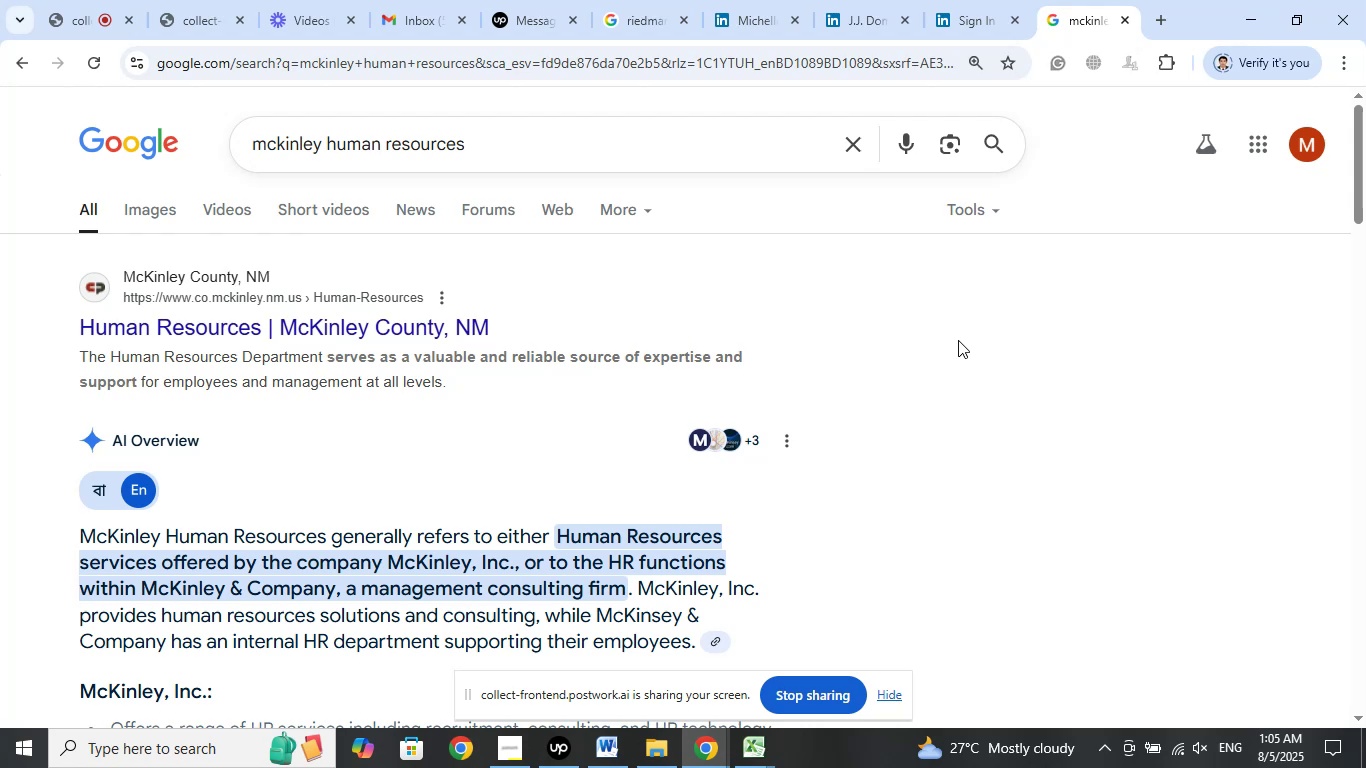 
wait(75.57)
 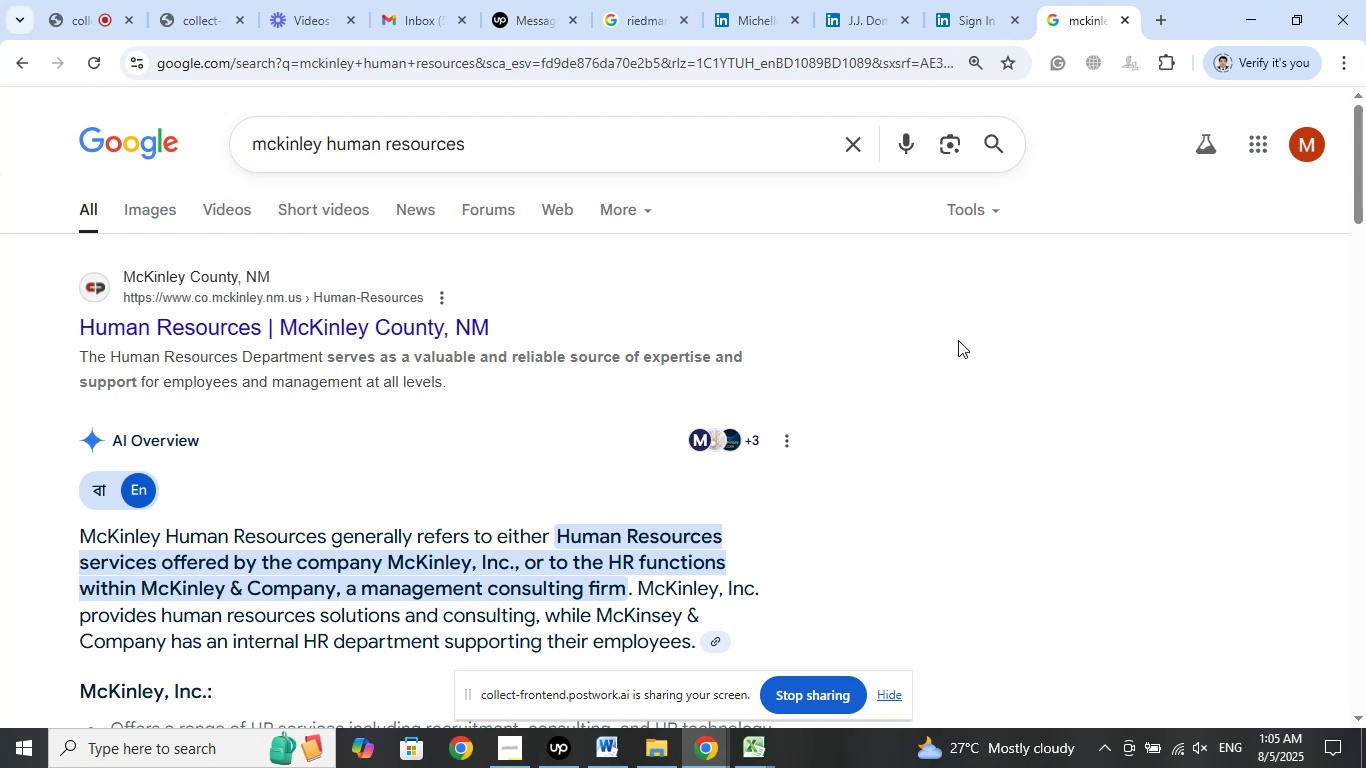 
scroll: coordinate [931, 340], scroll_direction: up, amount: 1.0
 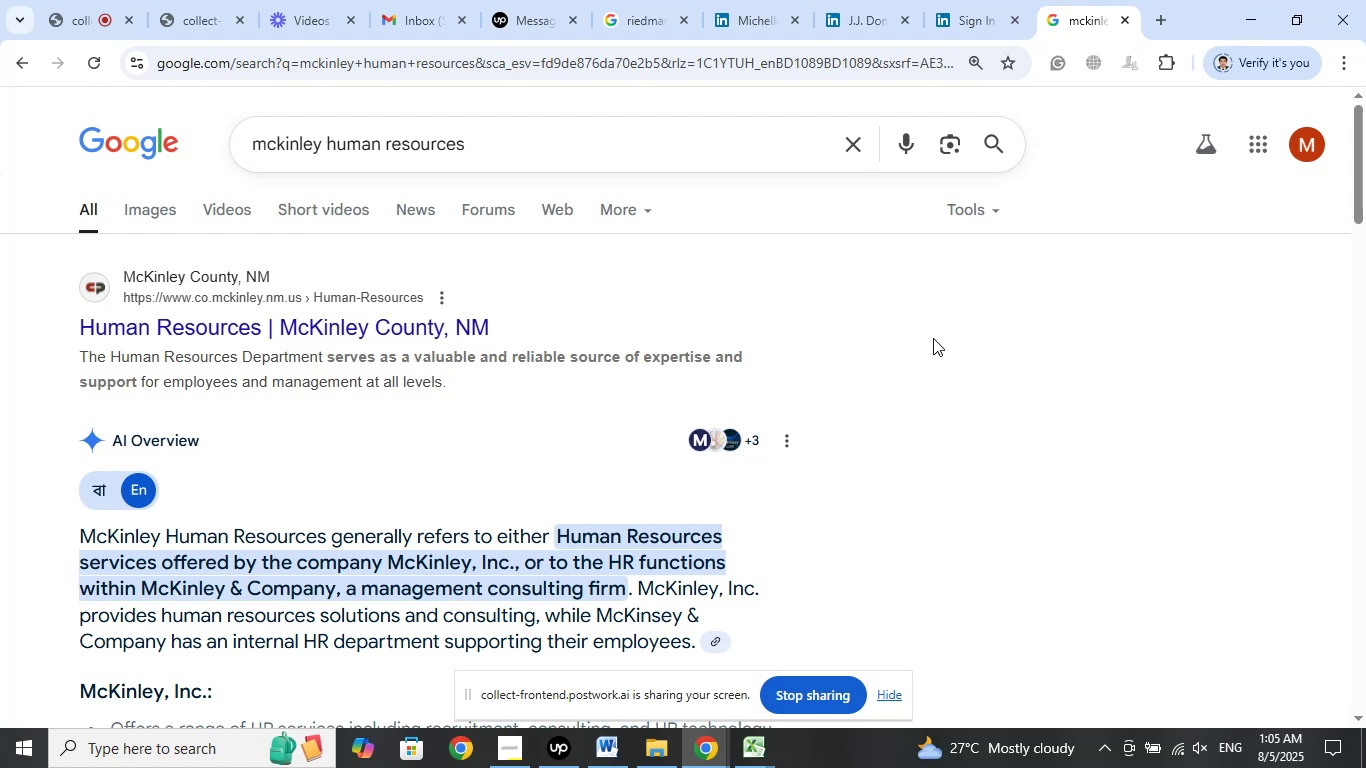 
wait(28.03)
 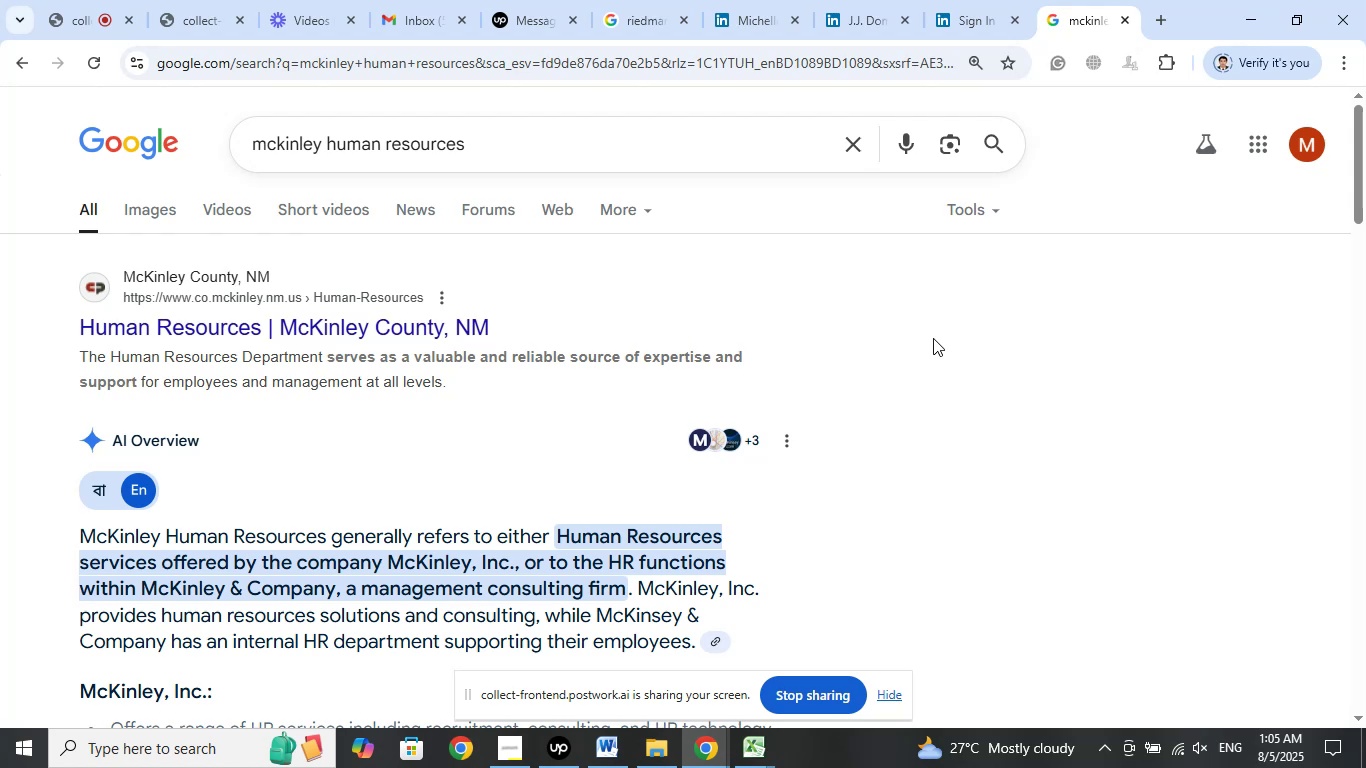 
left_click([912, 377])
 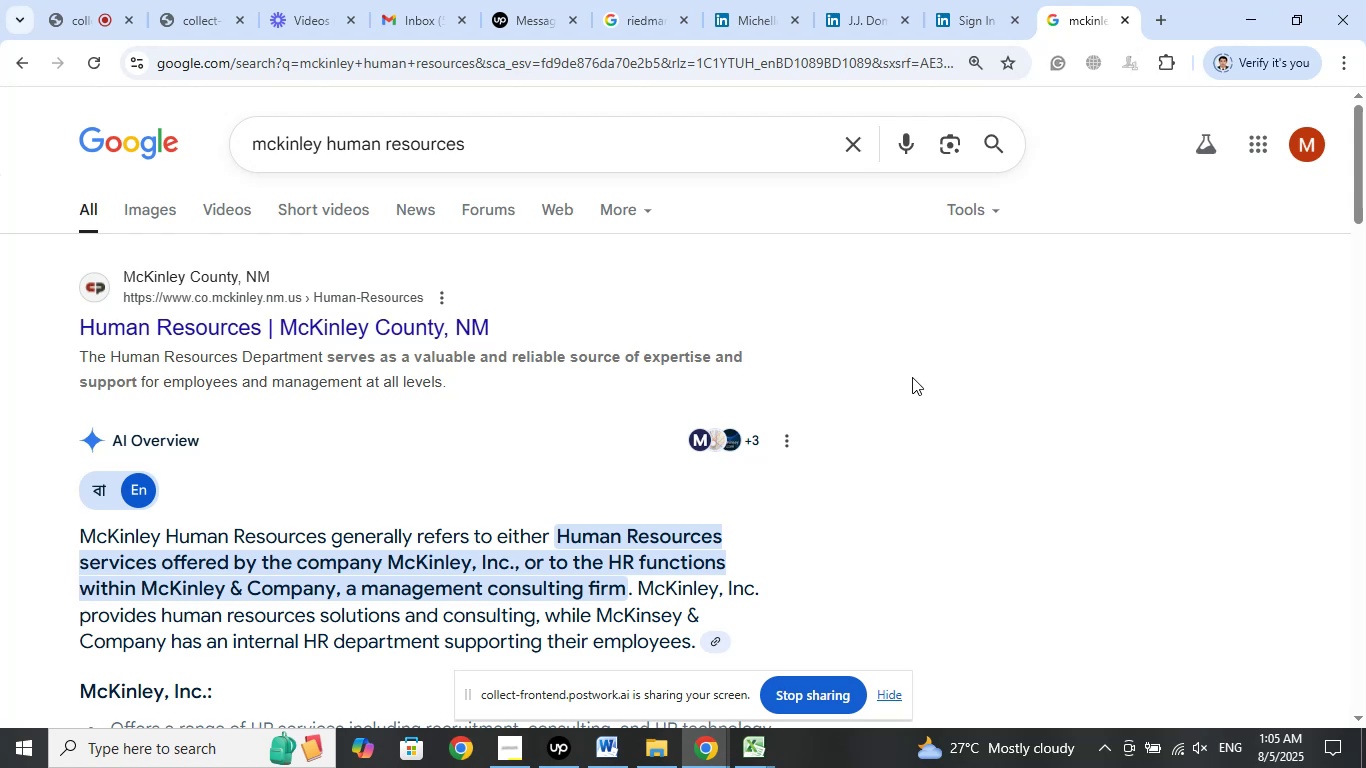 
scroll: coordinate [921, 371], scroll_direction: down, amount: 9.0
 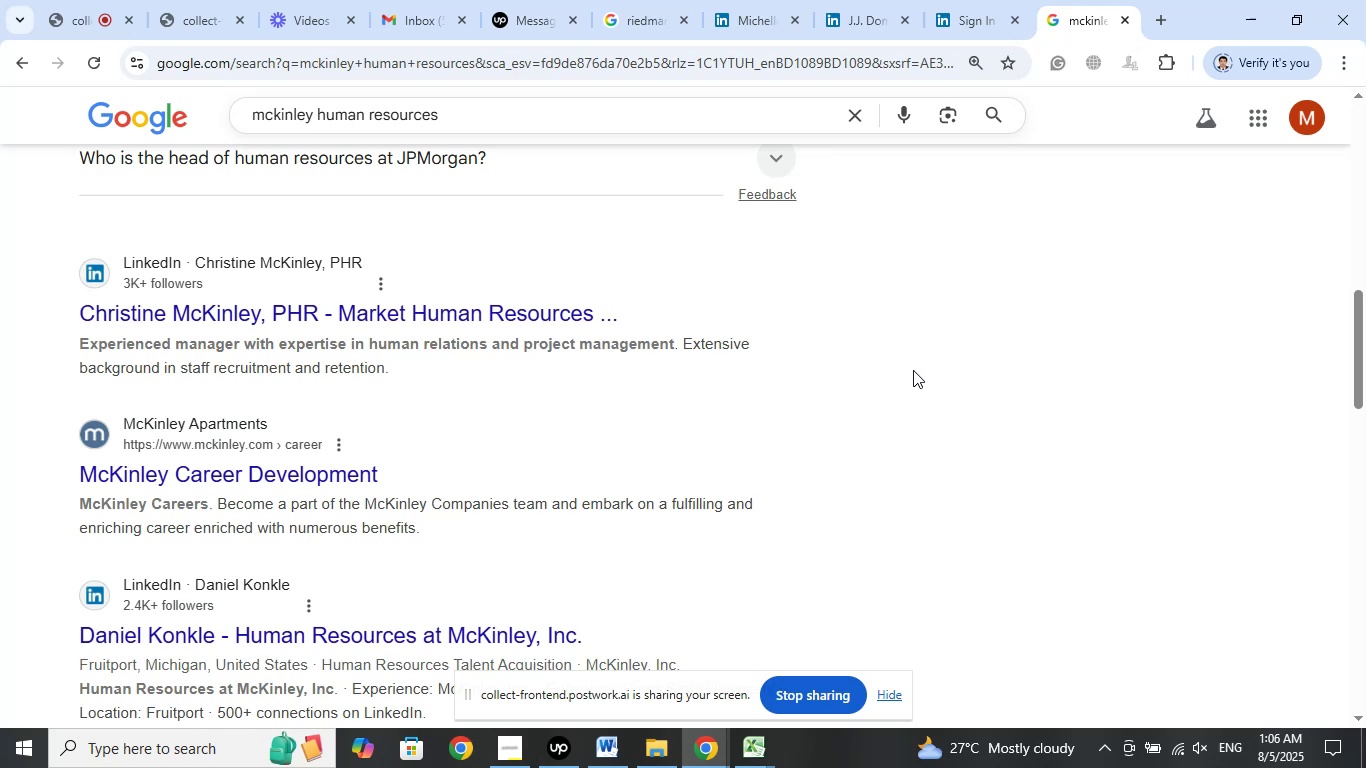 
wait(14.92)
 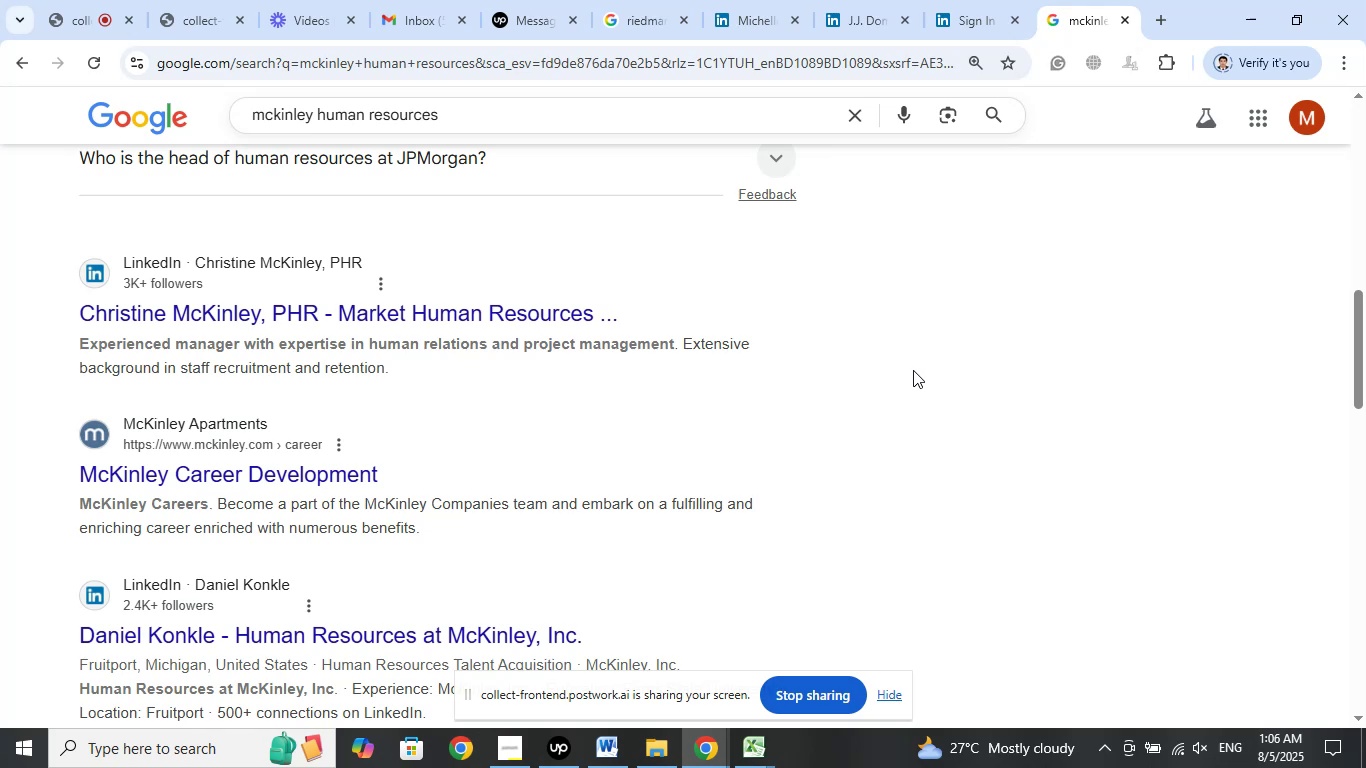 
left_click([610, 334])
 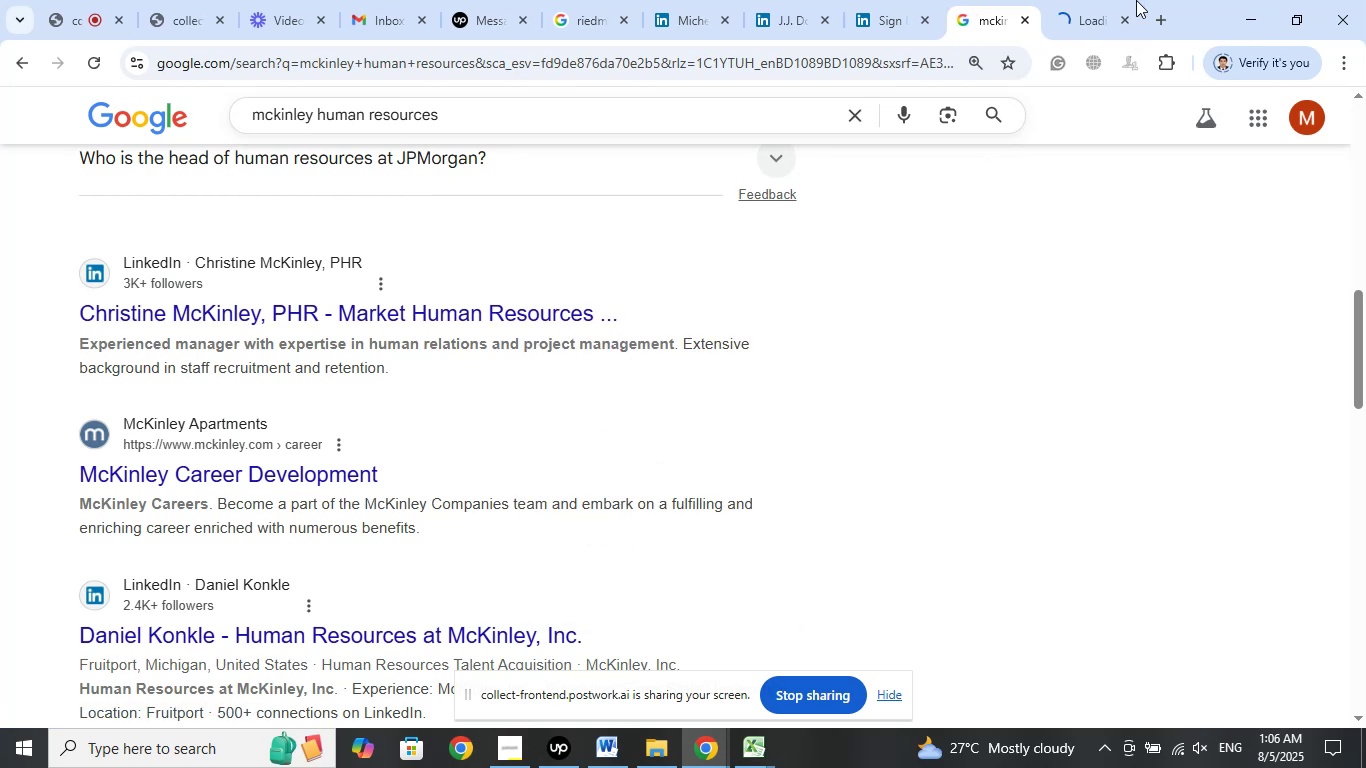 
left_click([1099, 0])
 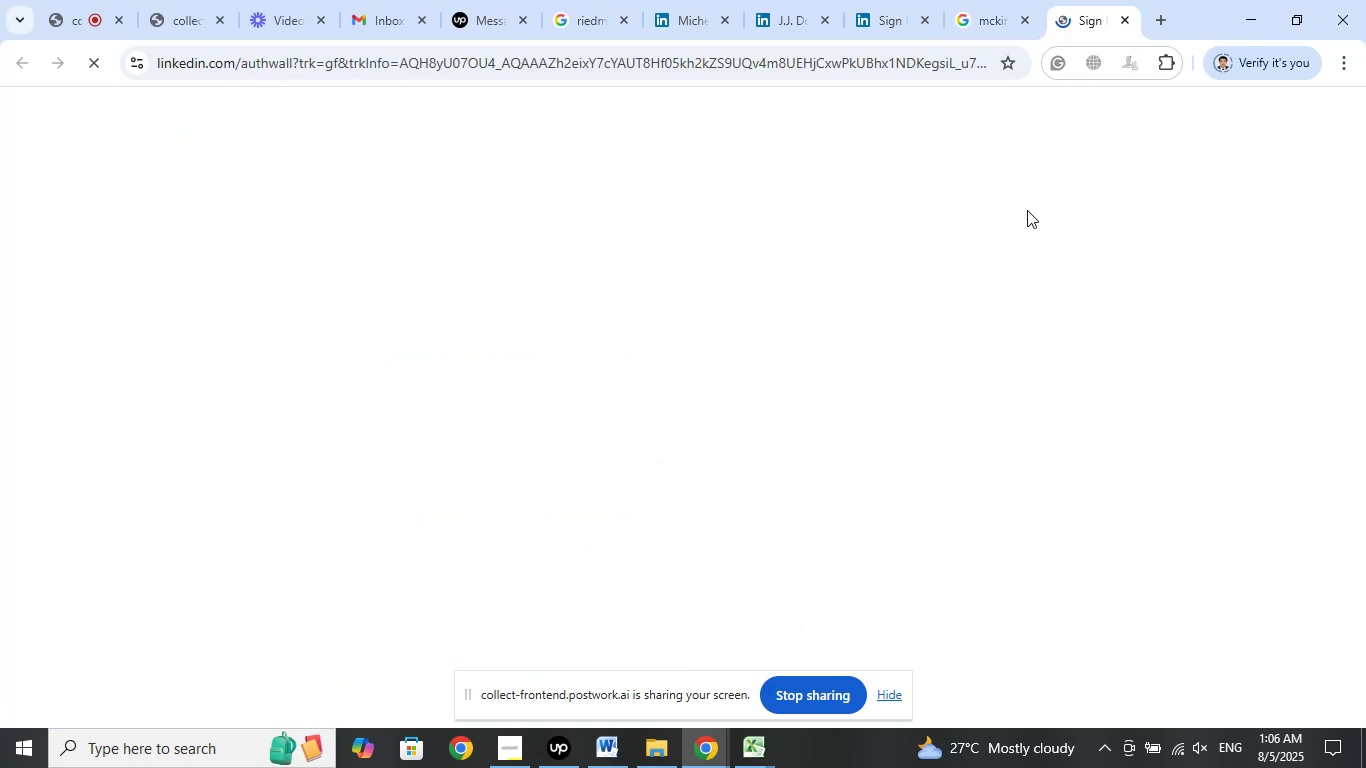 
wait(6.67)
 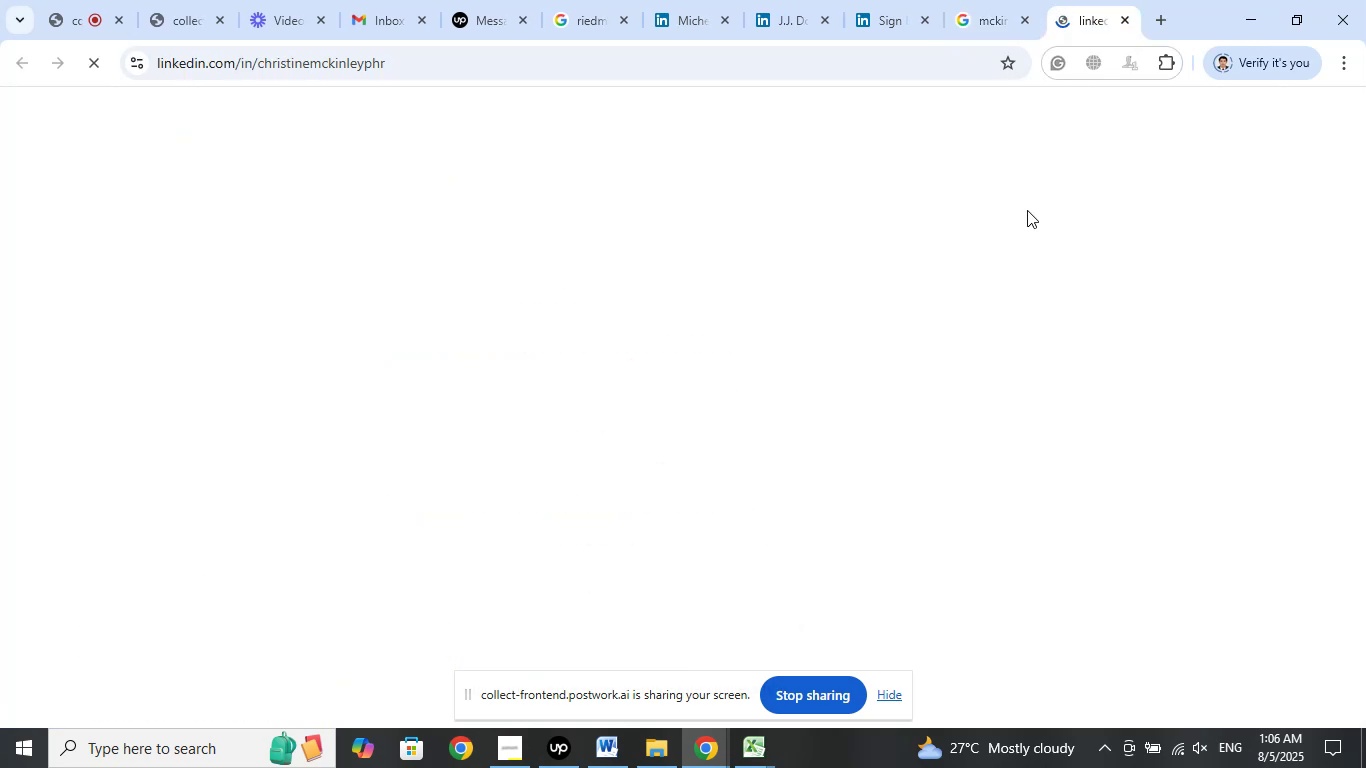 
double_click([1128, 21])
 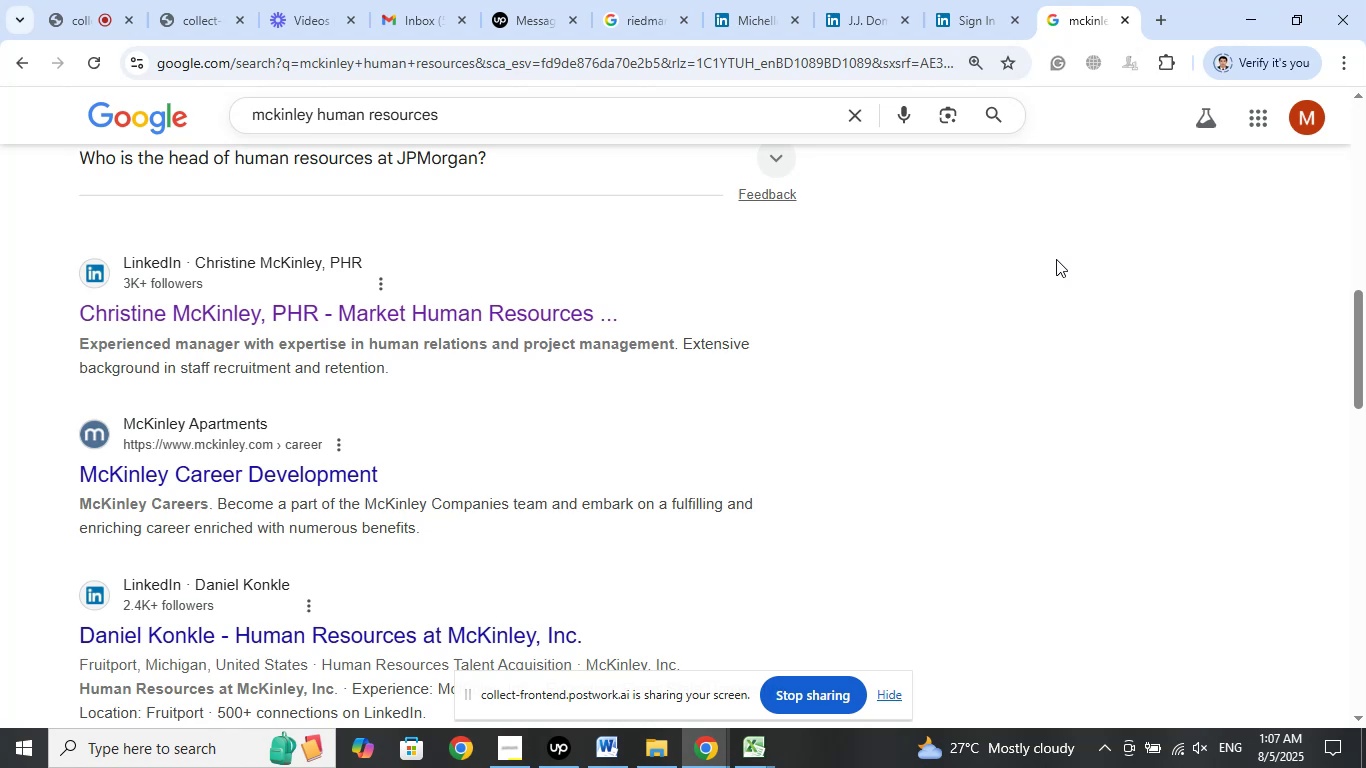 
wait(52.83)
 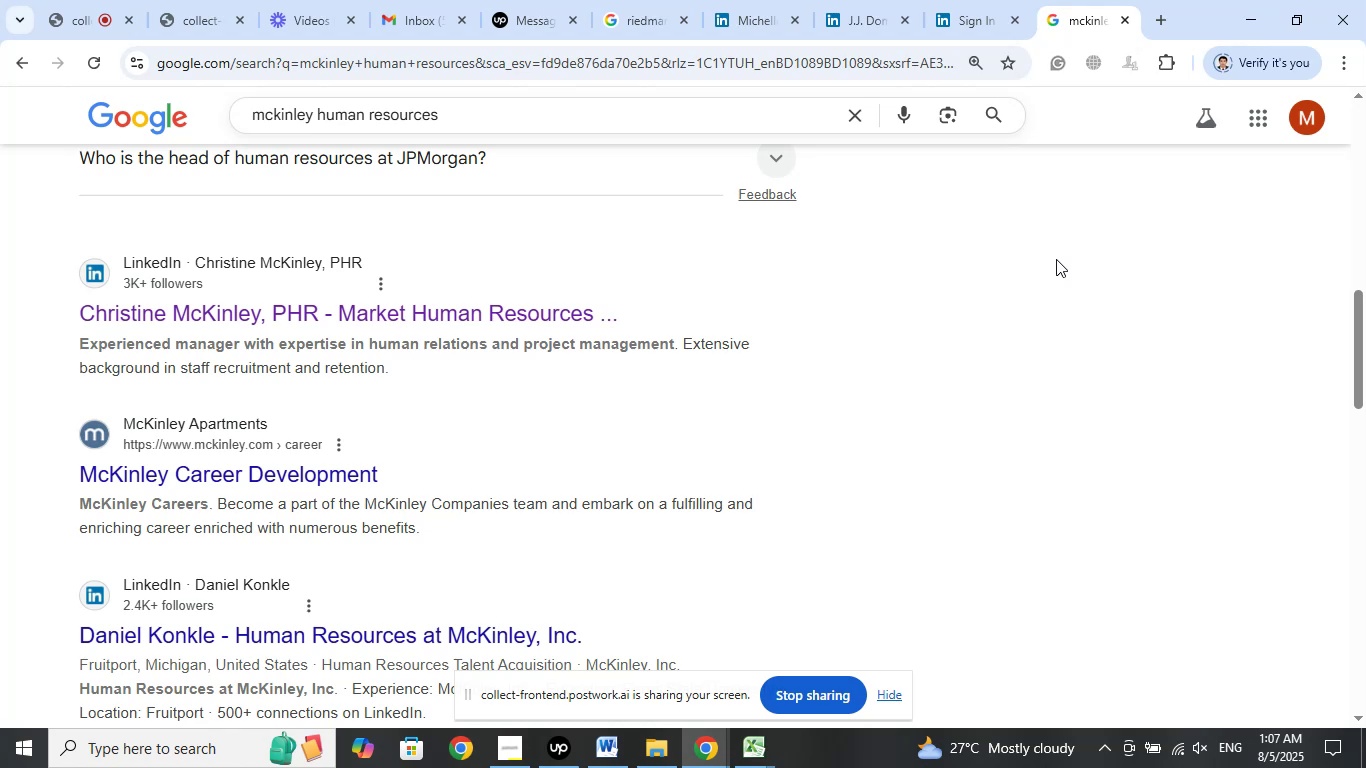 
scroll: coordinate [981, 284], scroll_direction: up, amount: 11.0
 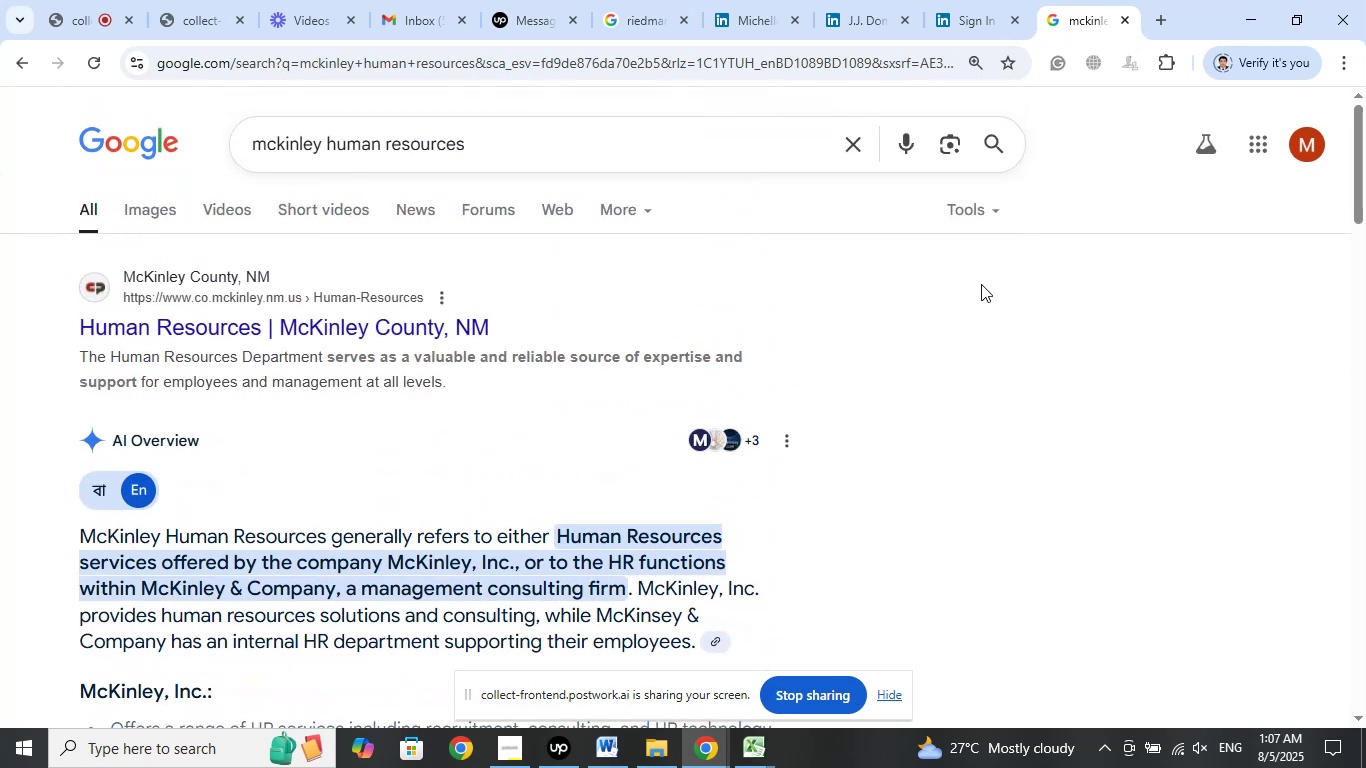 
scroll: coordinate [981, 284], scroll_direction: down, amount: 12.0
 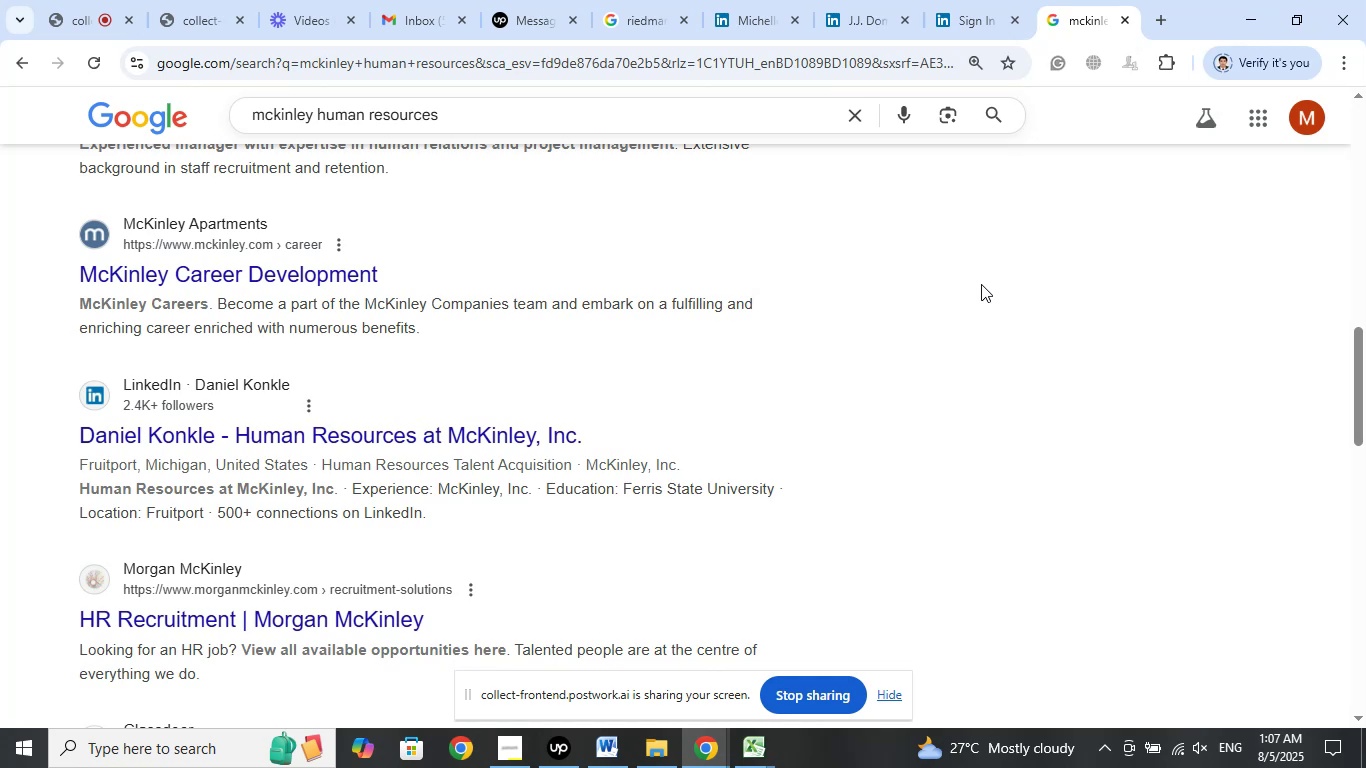 
wait(10.07)
 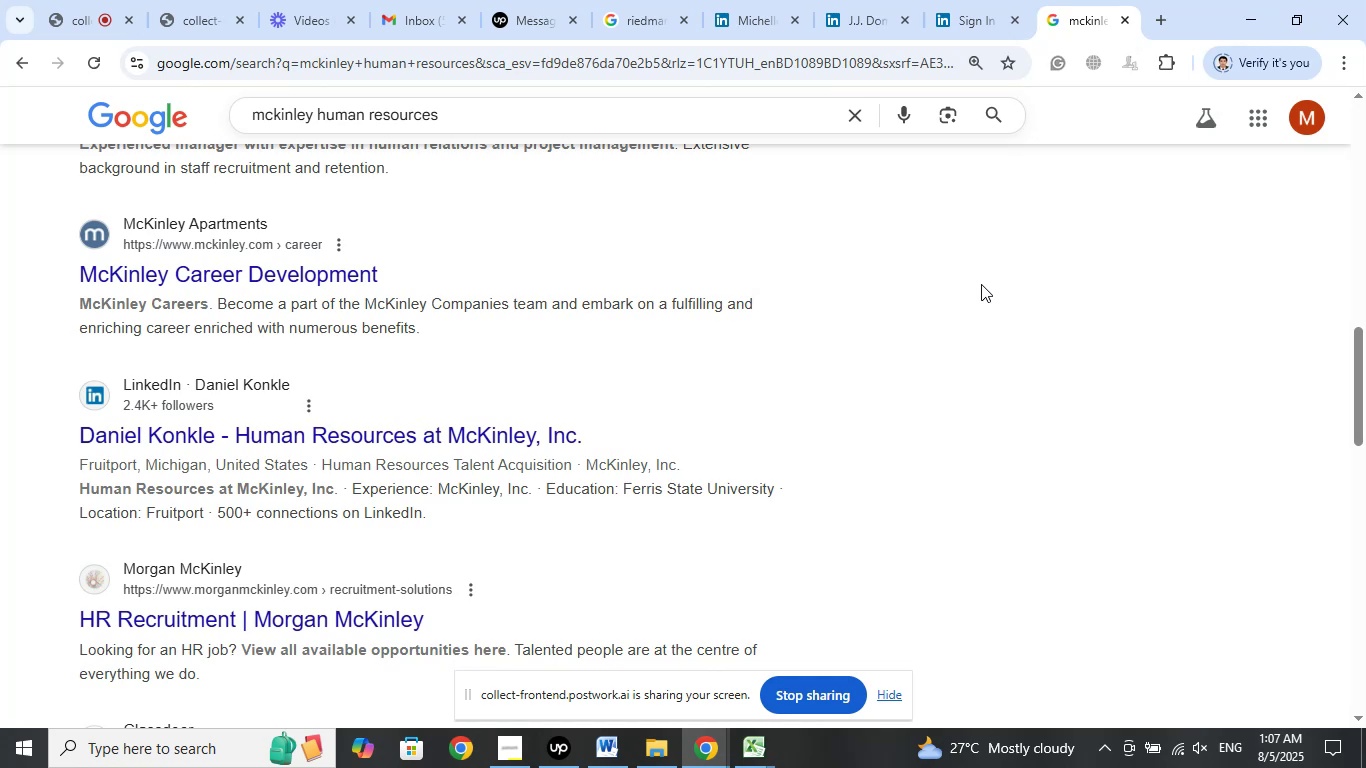 
left_click([746, 738])
 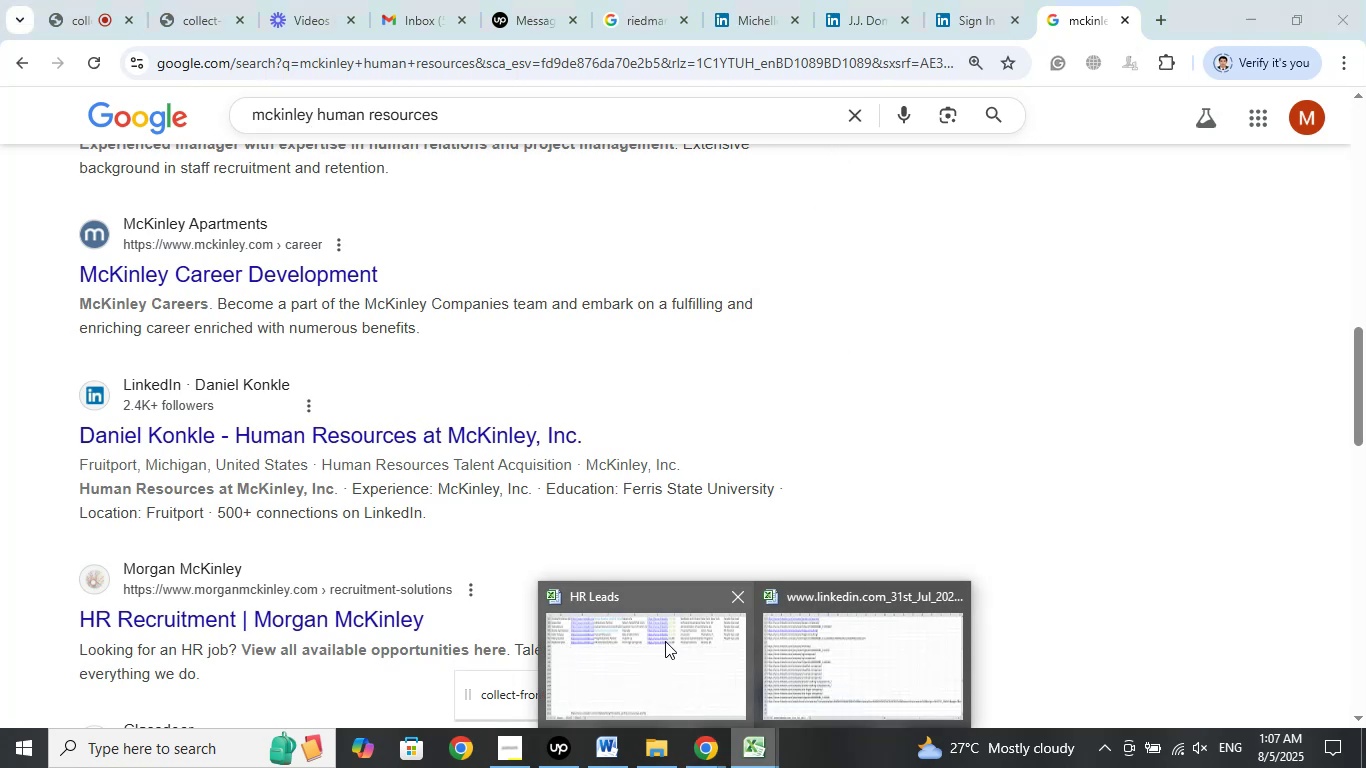 
left_click([665, 641])
 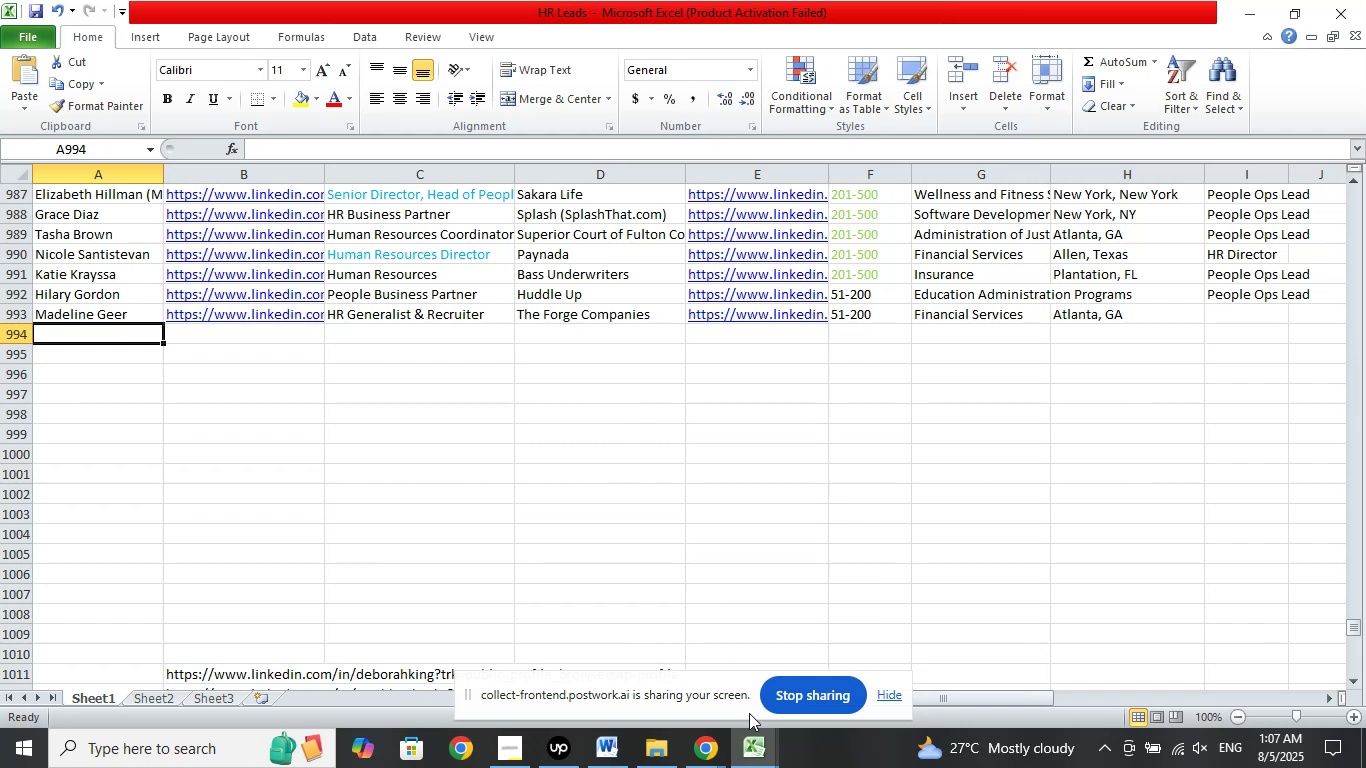 
left_click_drag(start_coordinate=[751, 737], to_coordinate=[751, 744])
 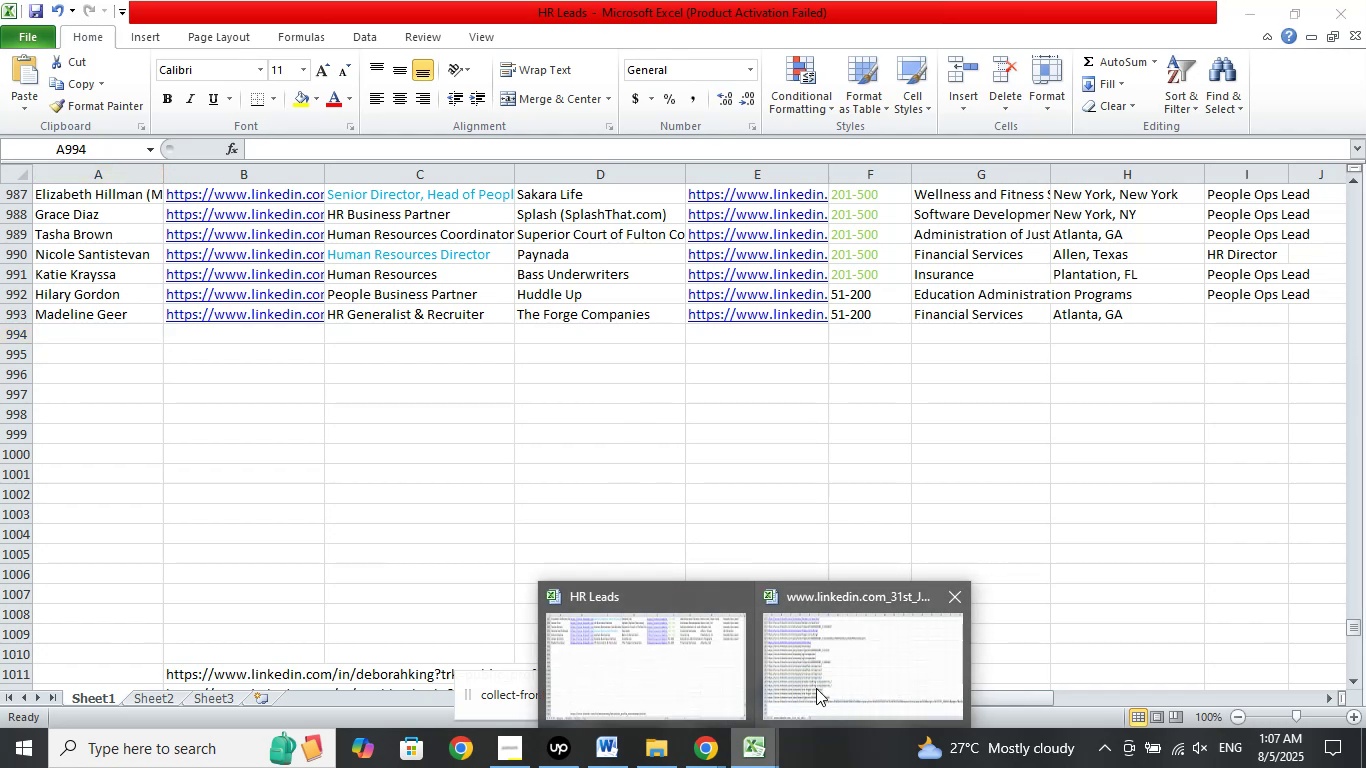 
left_click([831, 677])
 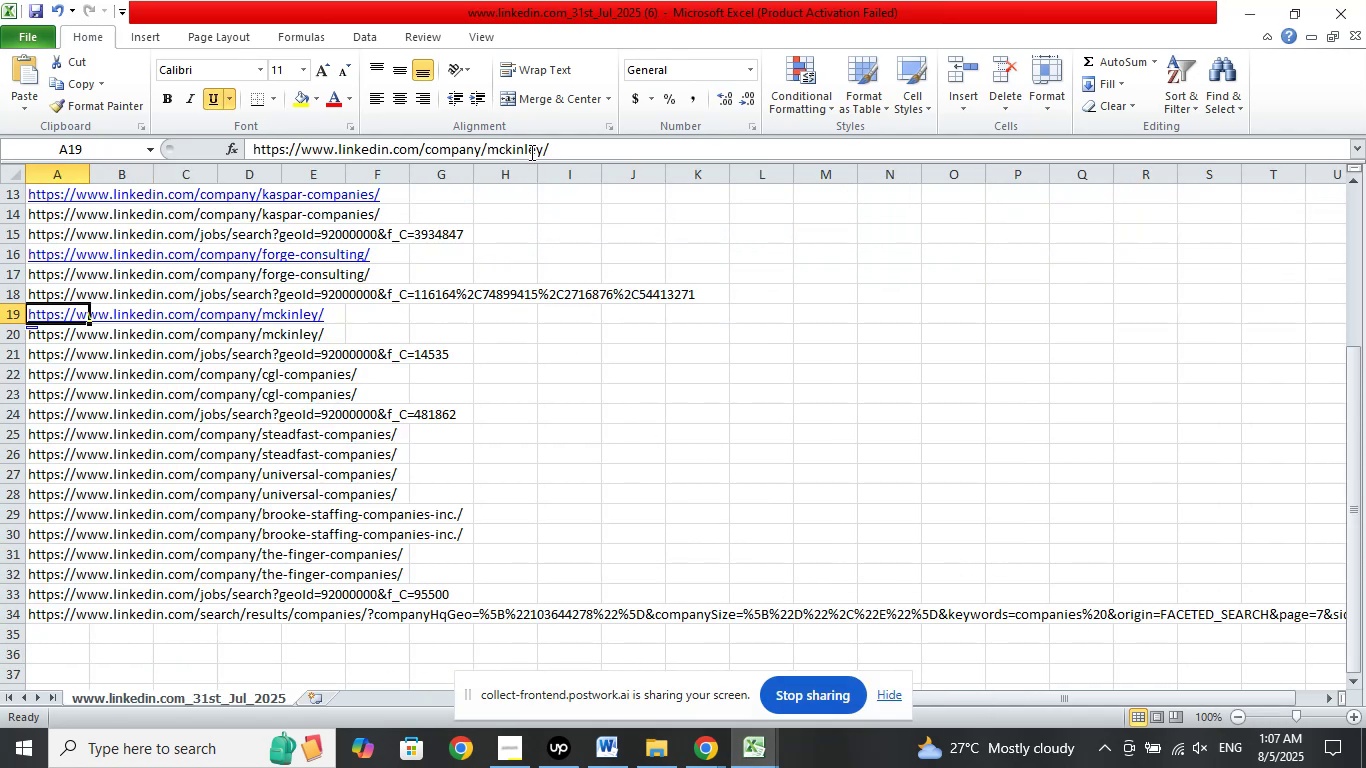 
left_click_drag(start_coordinate=[543, 143], to_coordinate=[491, 152])
 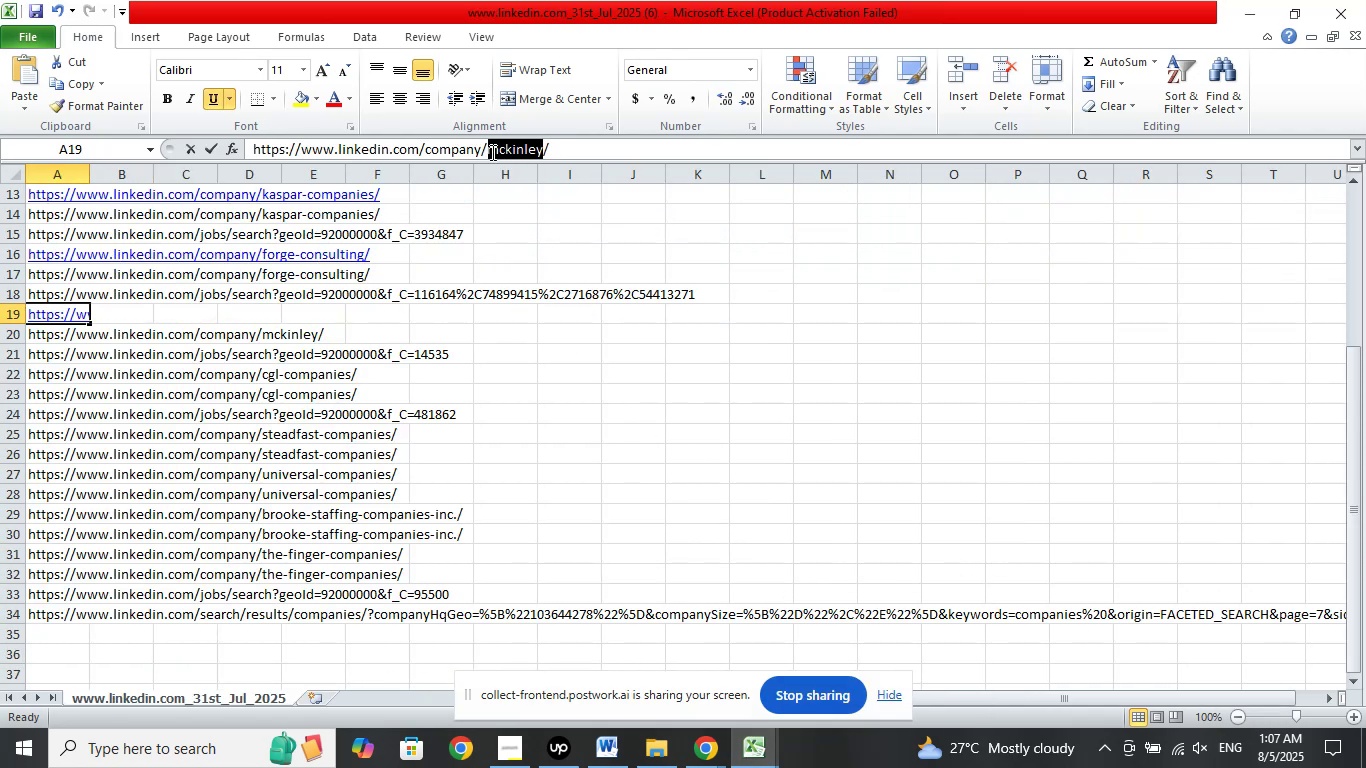 
right_click([491, 152])
 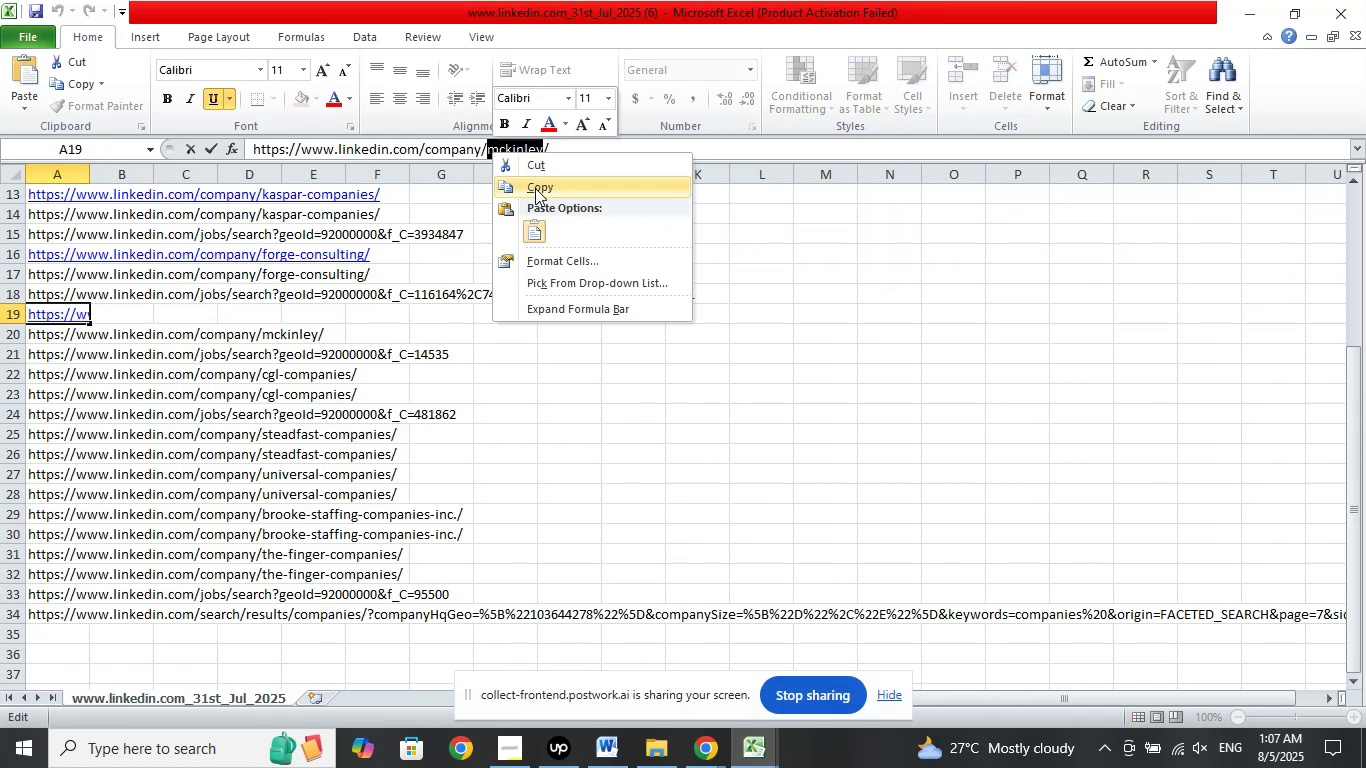 
left_click([535, 188])
 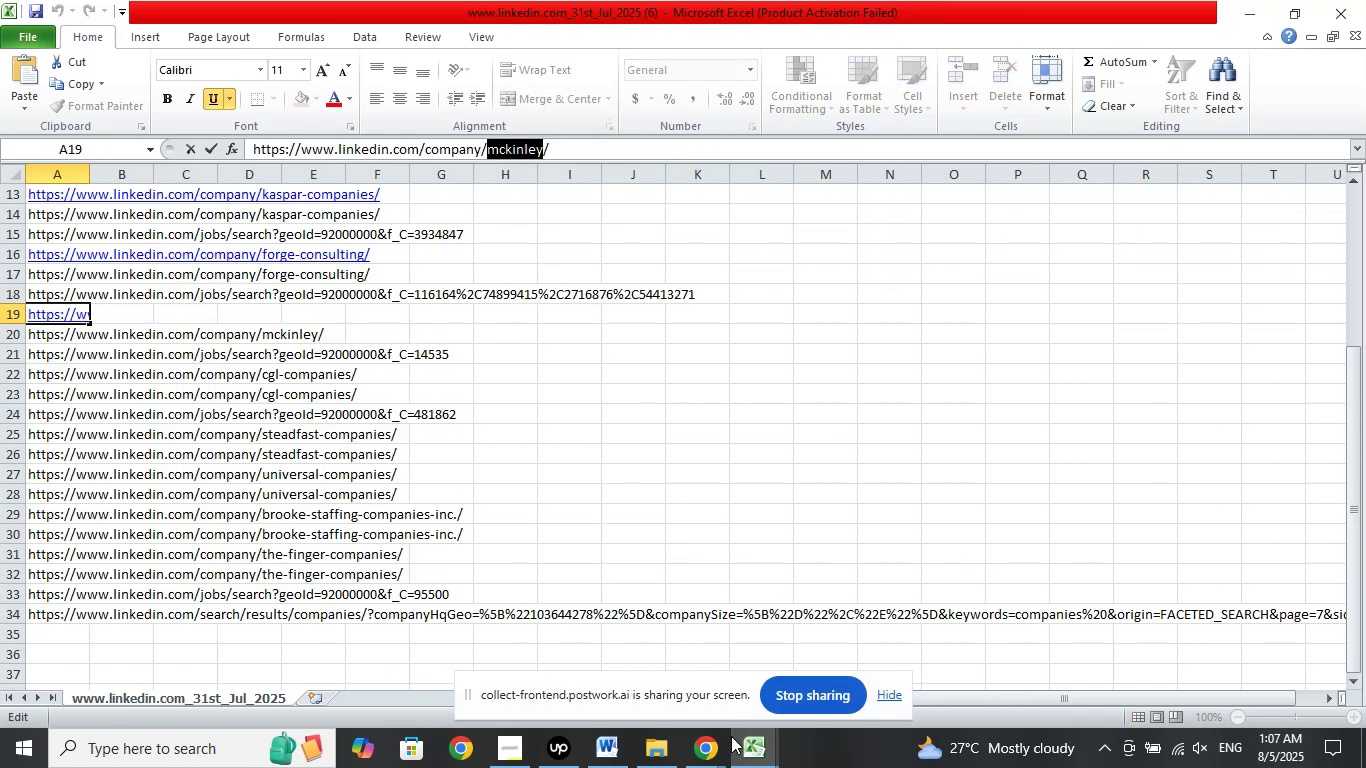 
left_click([704, 746])
 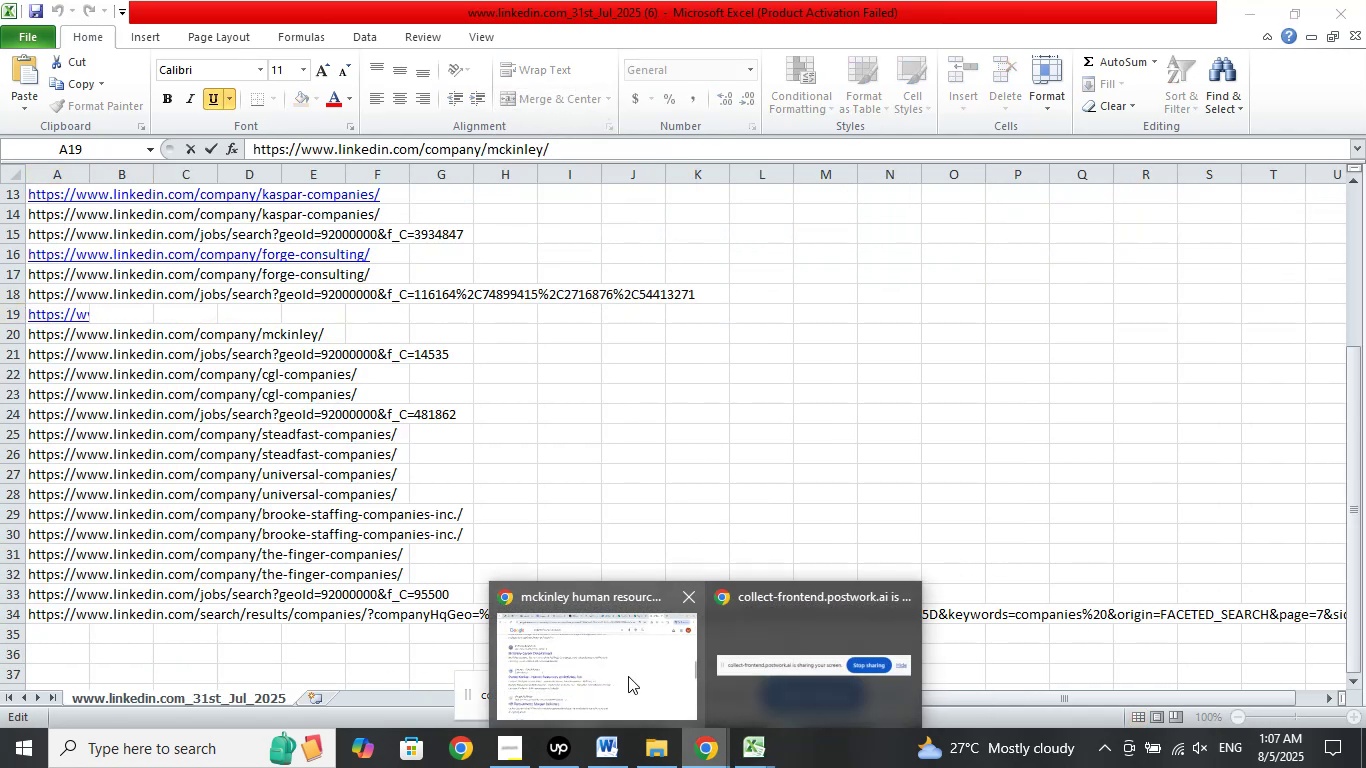 
left_click([628, 676])
 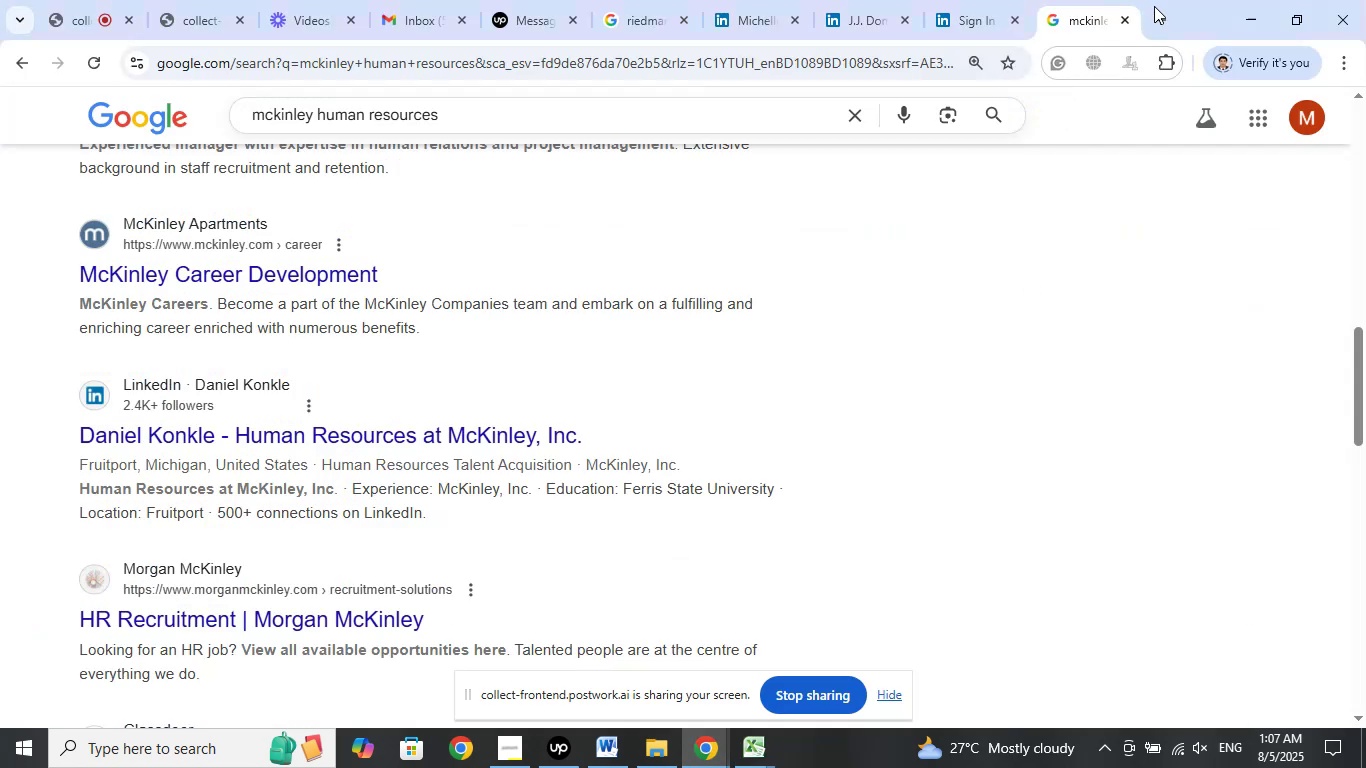 
left_click([1158, 9])
 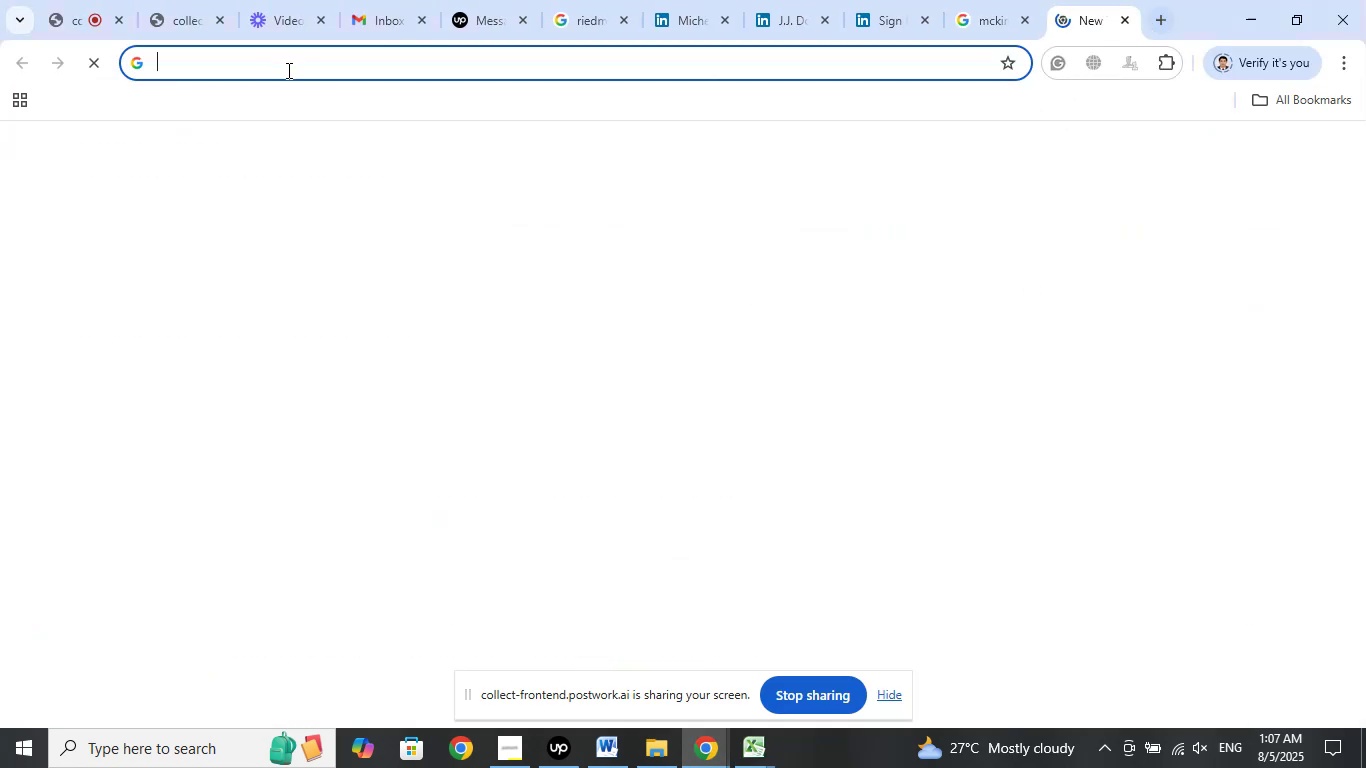 
right_click([287, 70])
 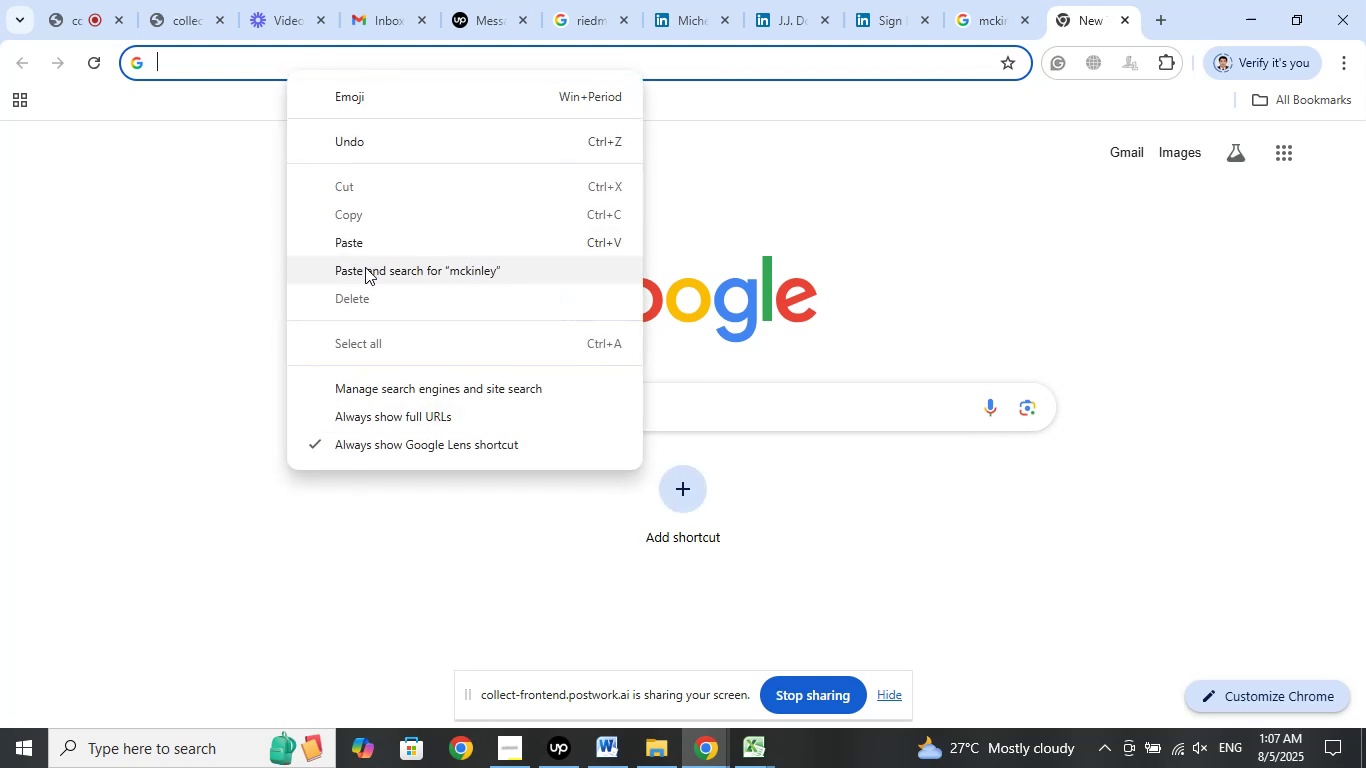 
left_click([365, 268])
 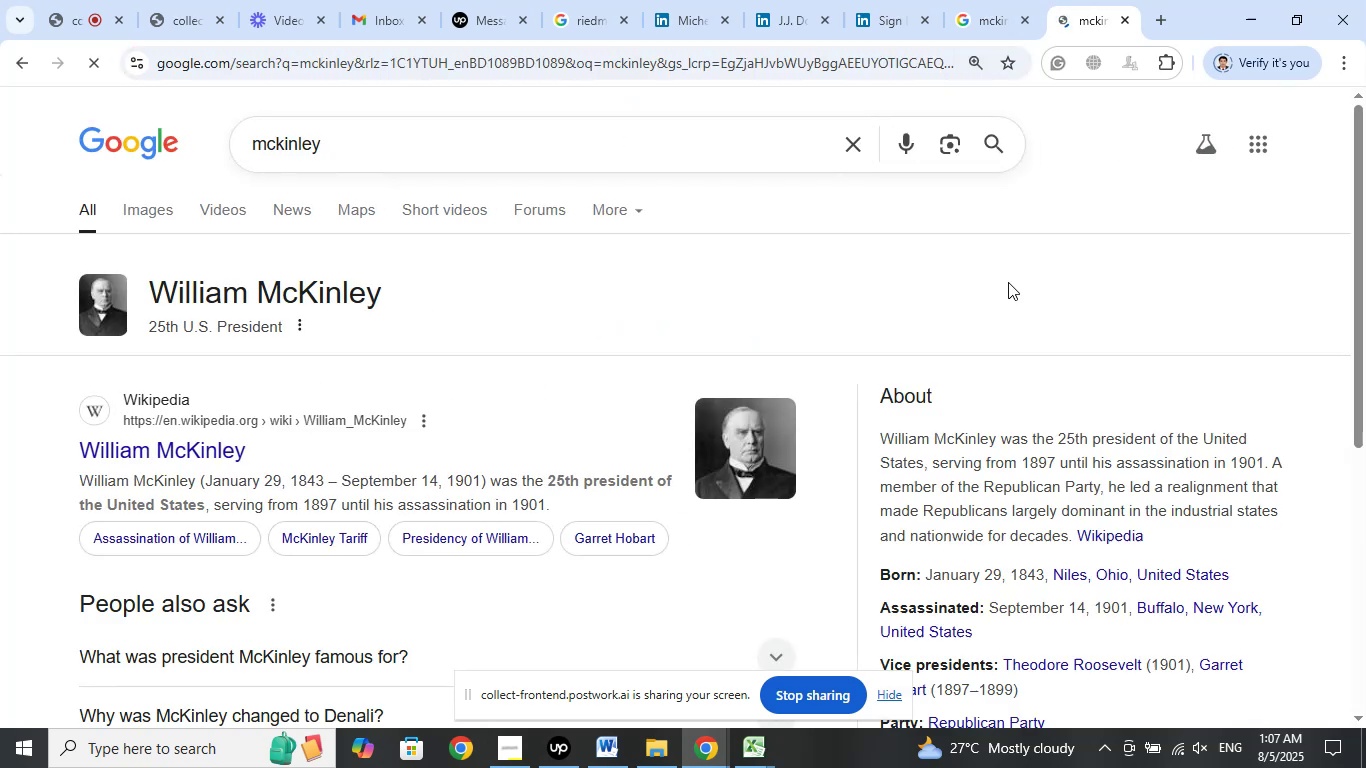 
scroll: coordinate [968, 328], scroll_direction: down, amount: 25.0
 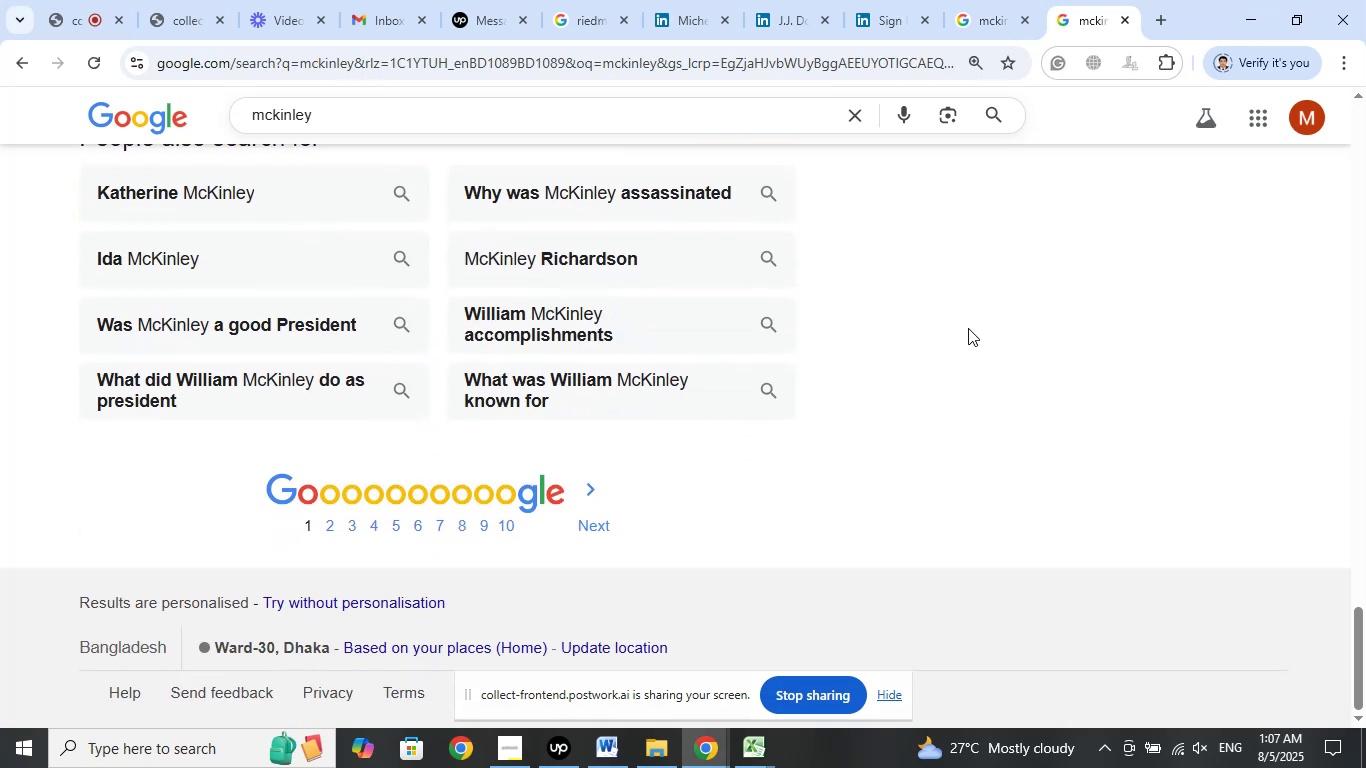 
scroll: coordinate [1008, 297], scroll_direction: up, amount: 33.0
 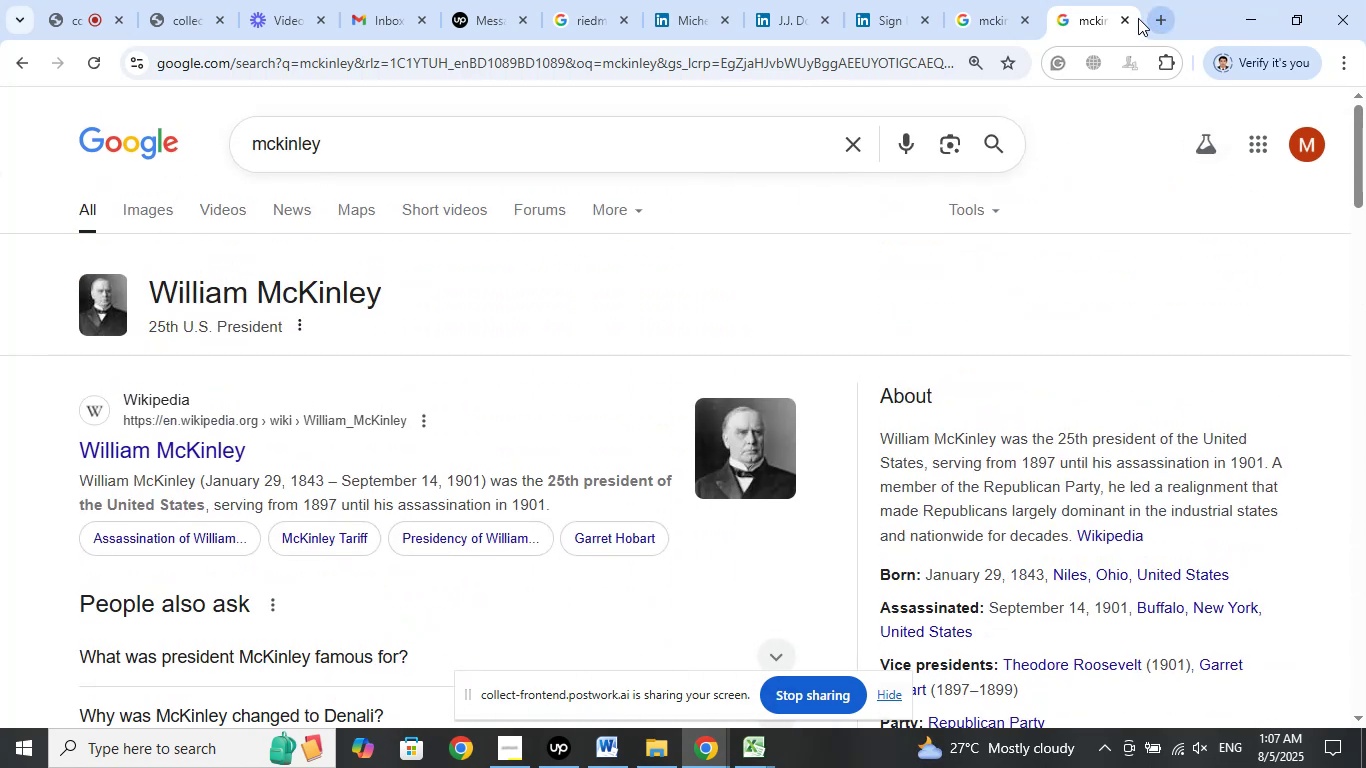 
left_click([1122, 18])
 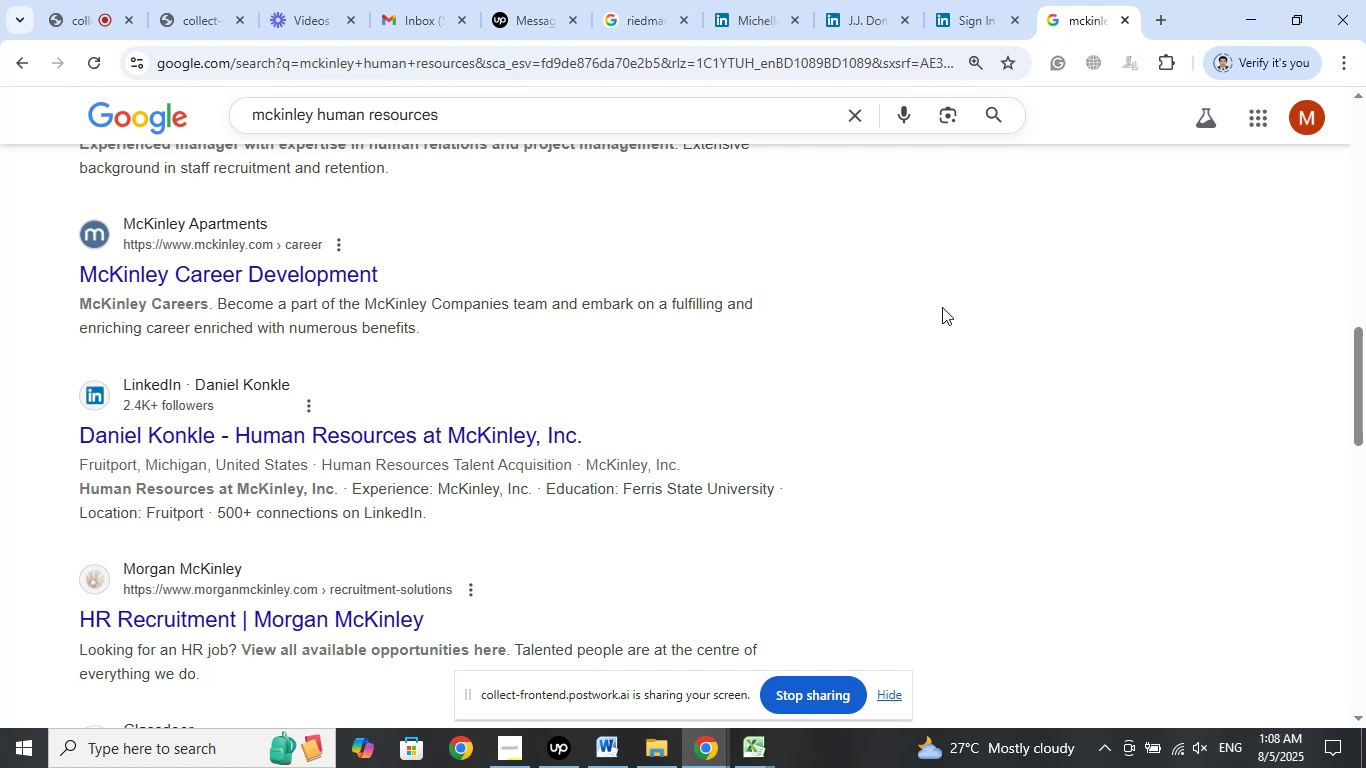 
wait(7.85)
 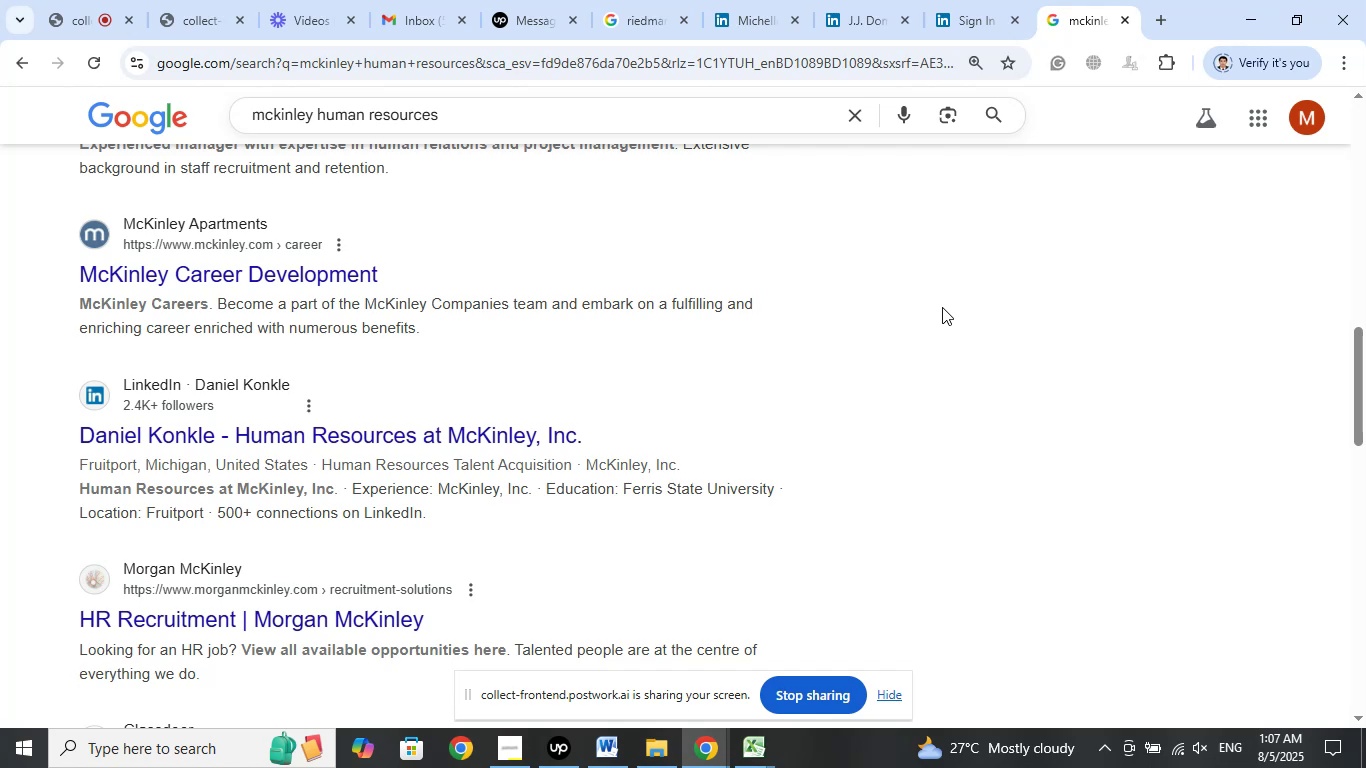 
left_click_drag(start_coordinate=[591, 439], to_coordinate=[453, 431])
 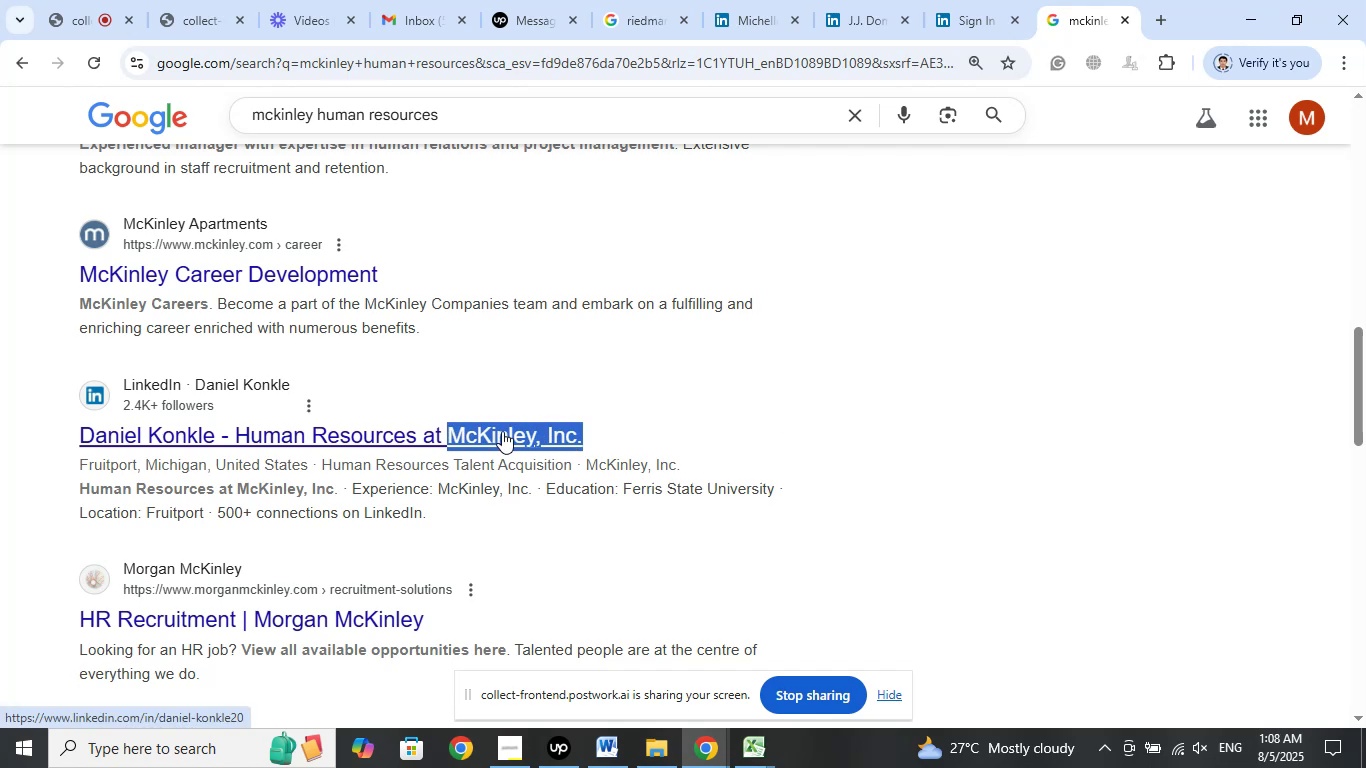 
right_click([502, 431])
 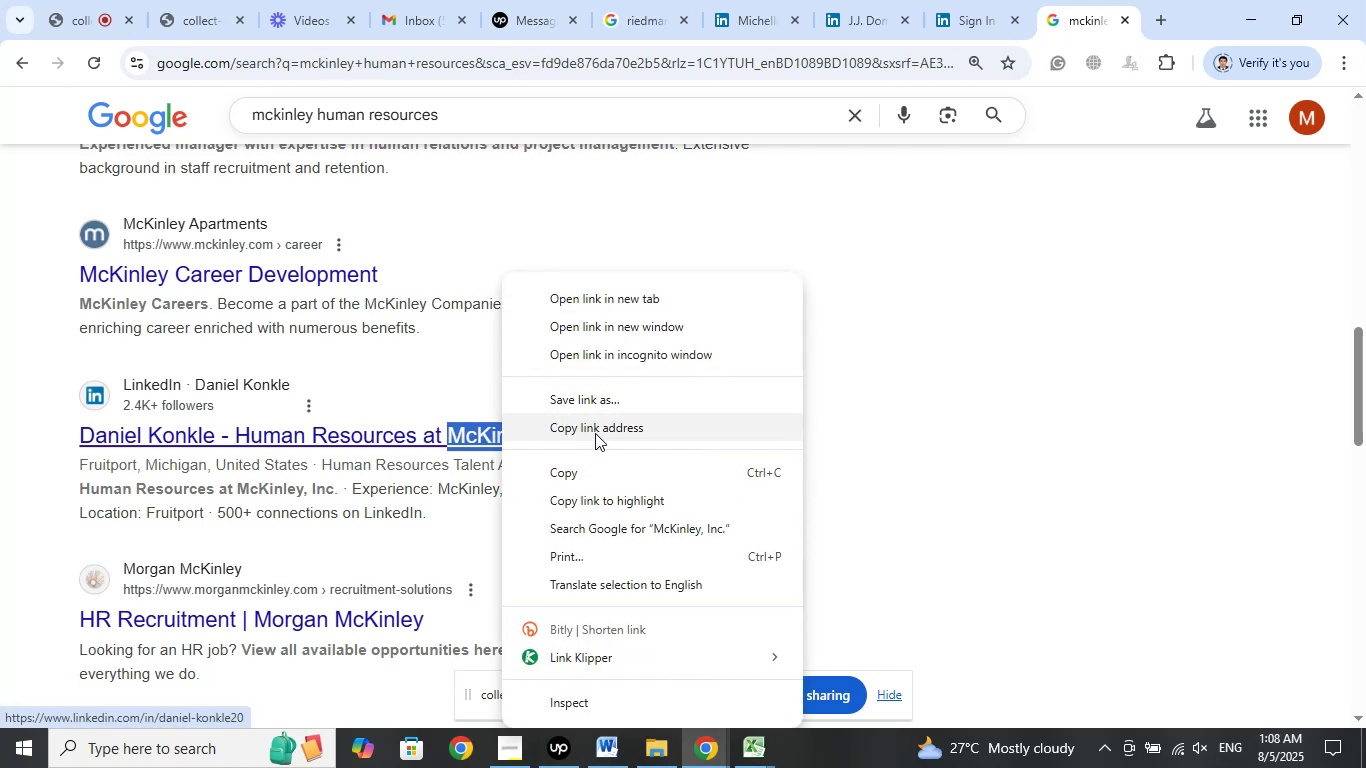 
left_click([583, 480])
 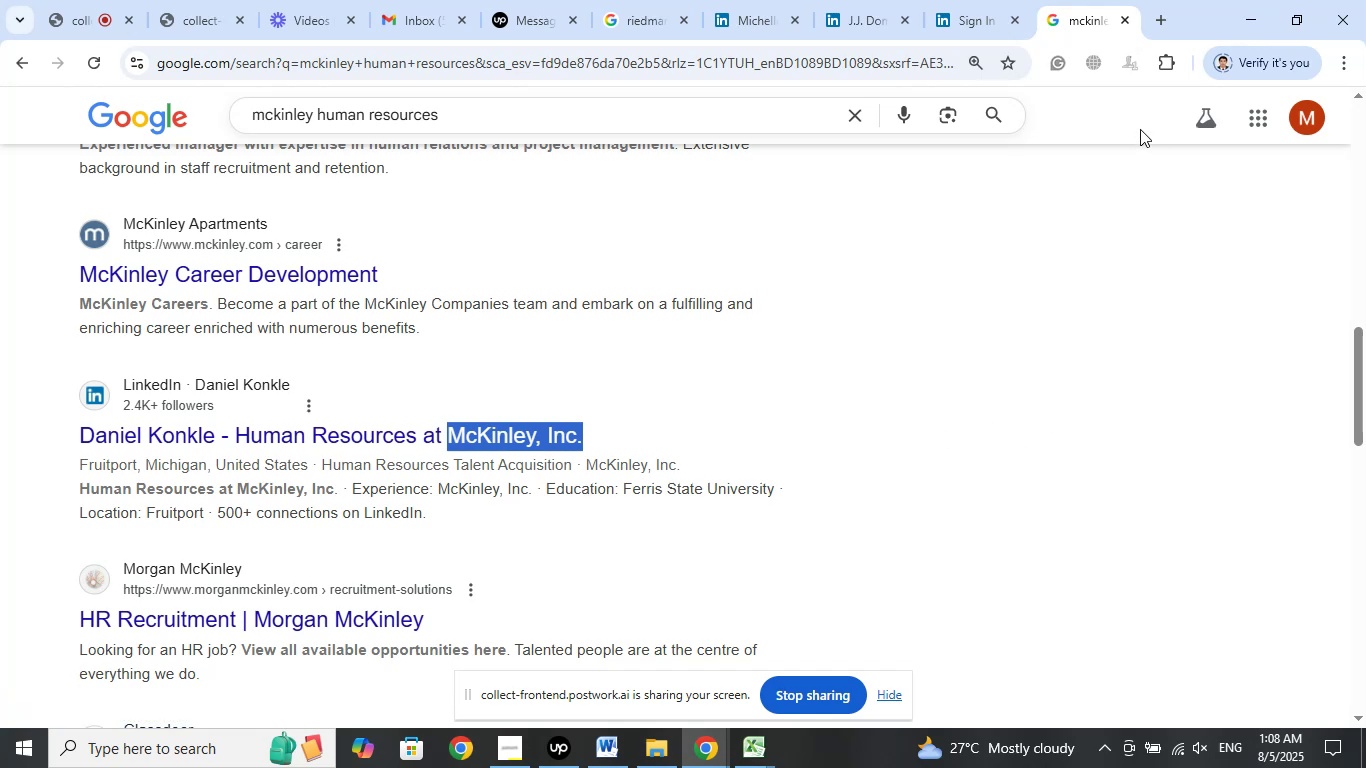 
left_click([1154, 14])
 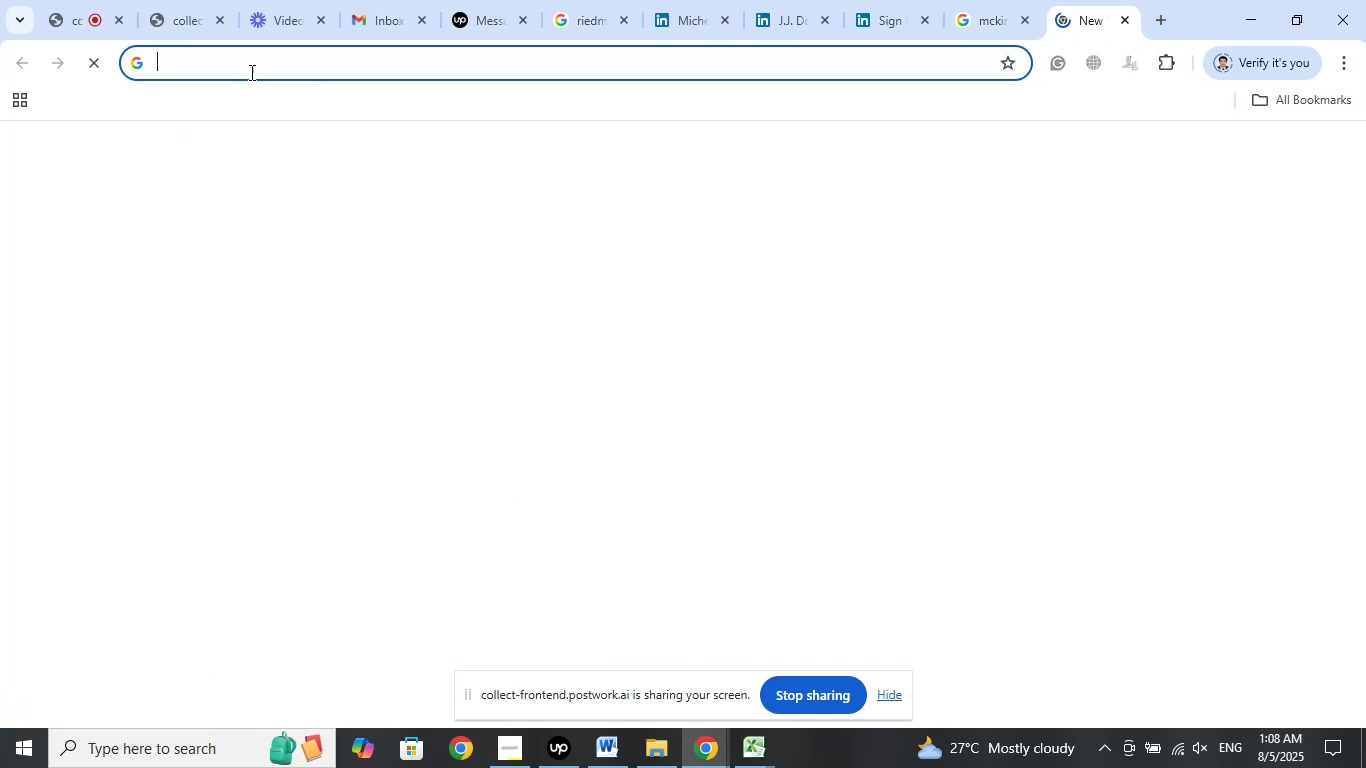 
right_click([251, 67])
 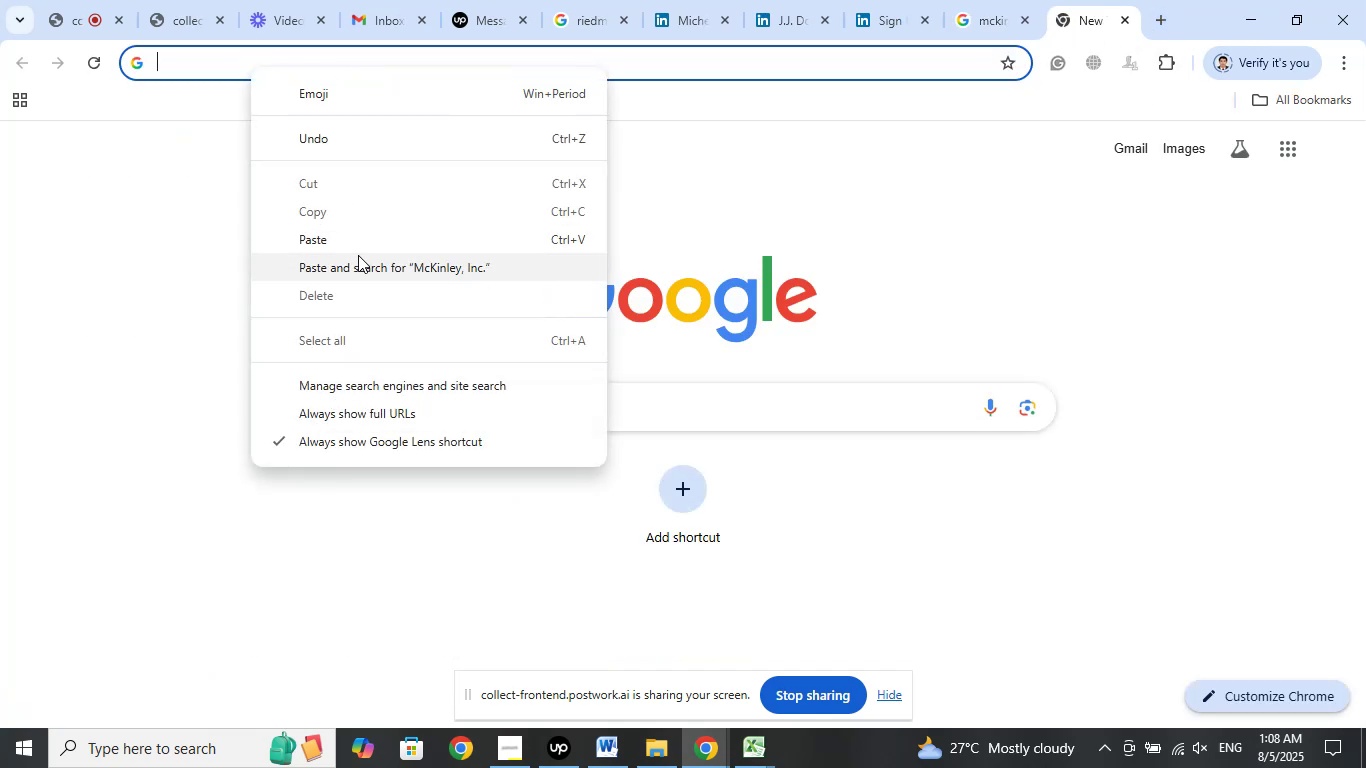 
left_click([357, 264])
 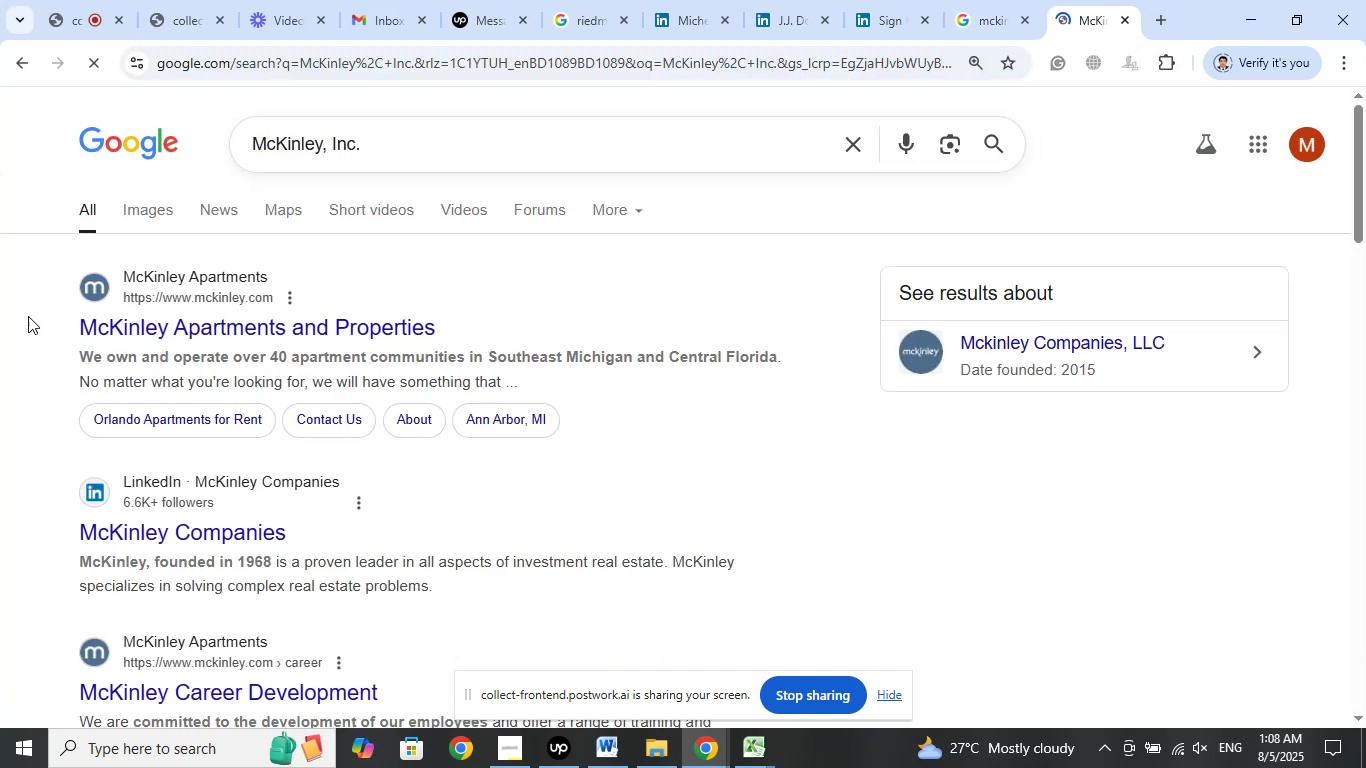 
scroll: coordinate [54, 319], scroll_direction: down, amount: 2.0
 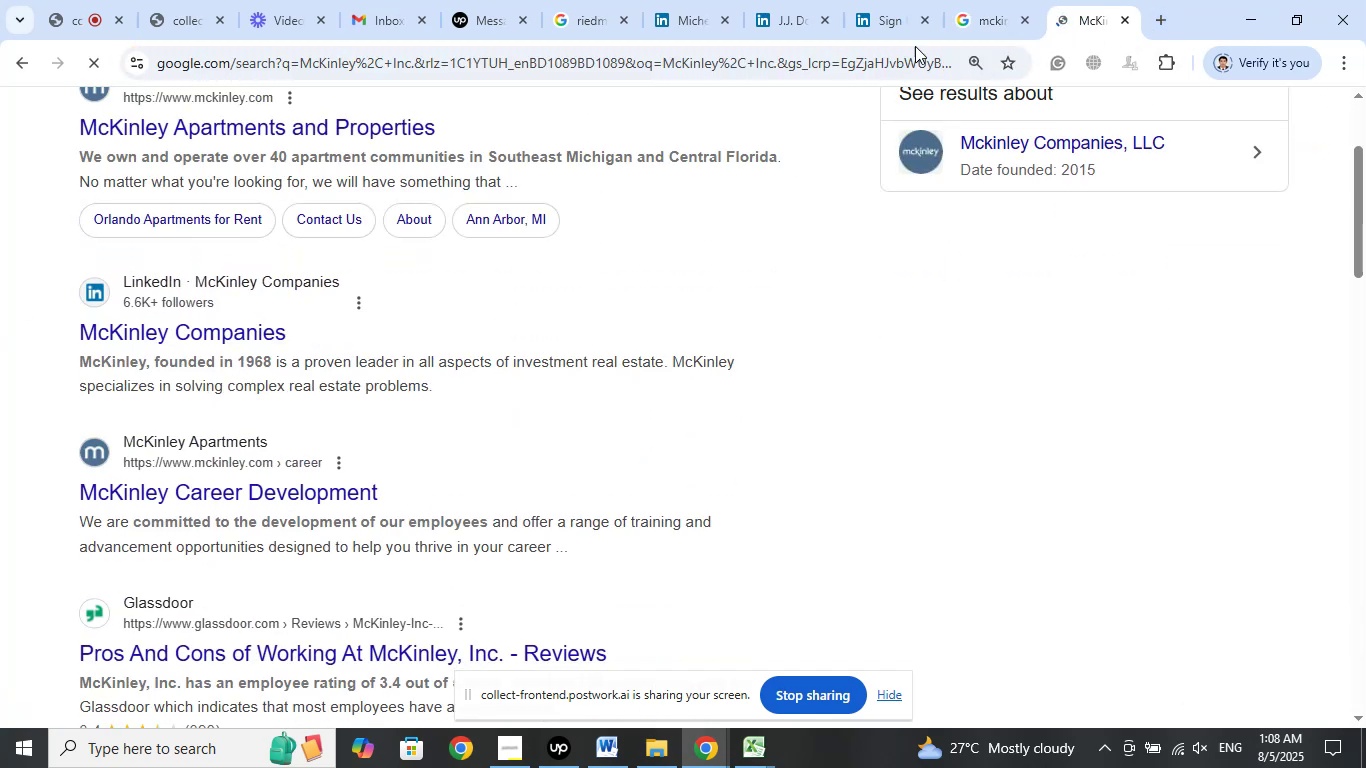 
left_click([990, 7])
 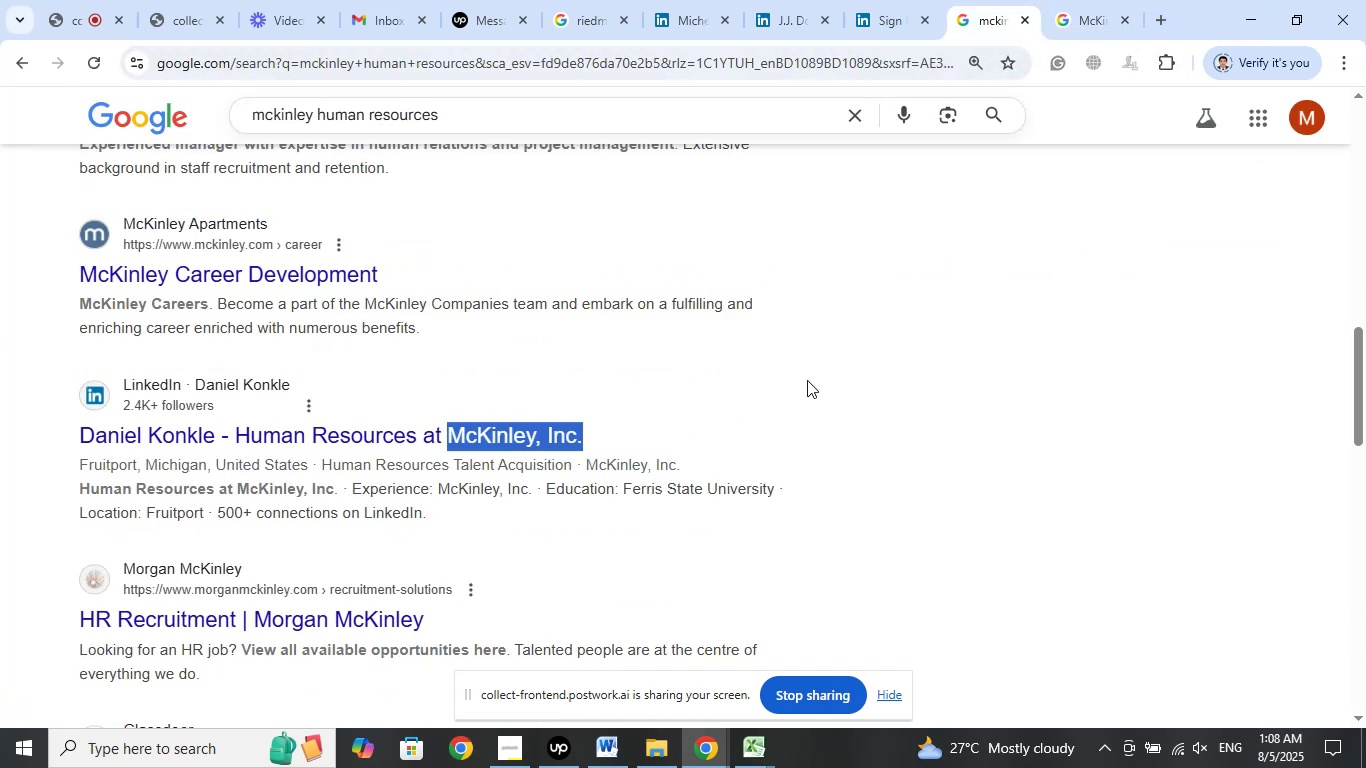 
left_click([815, 381])
 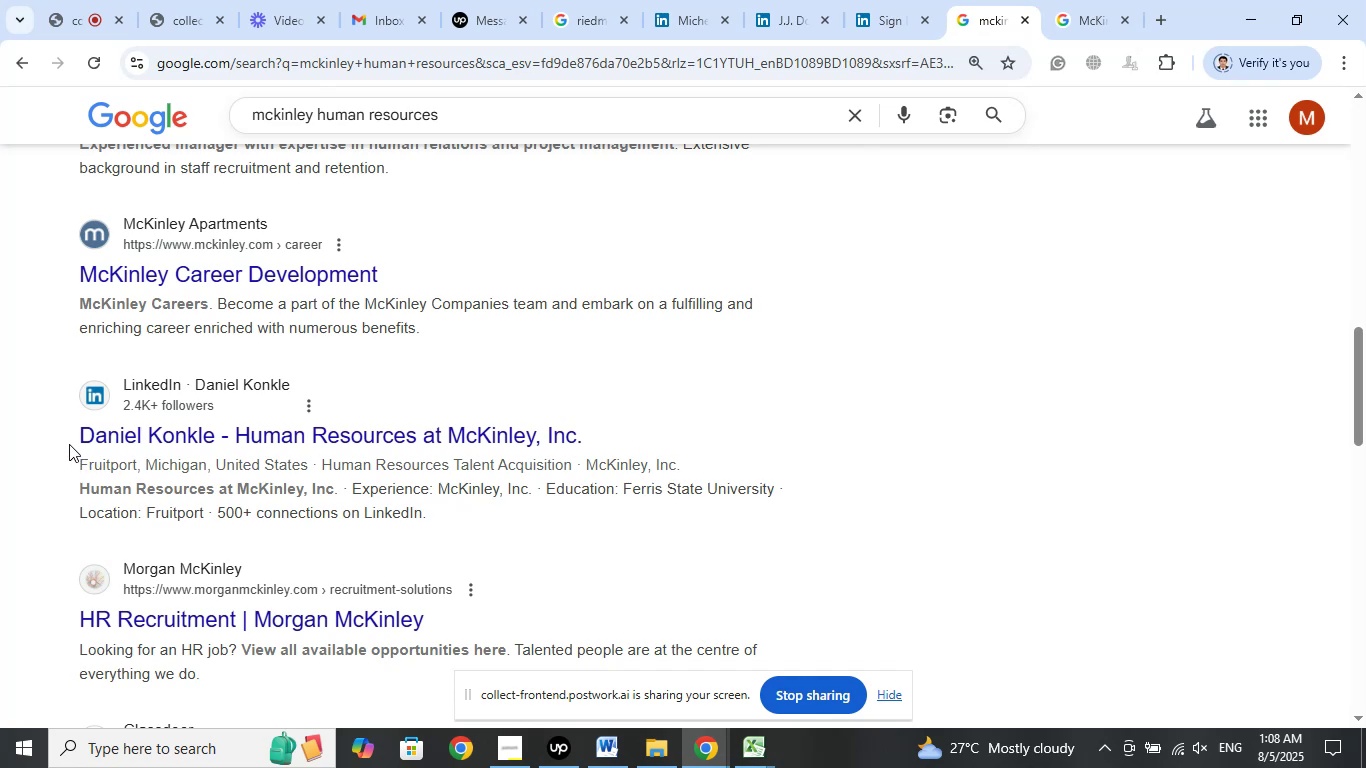 
left_click_drag(start_coordinate=[608, 433], to_coordinate=[81, 428])
 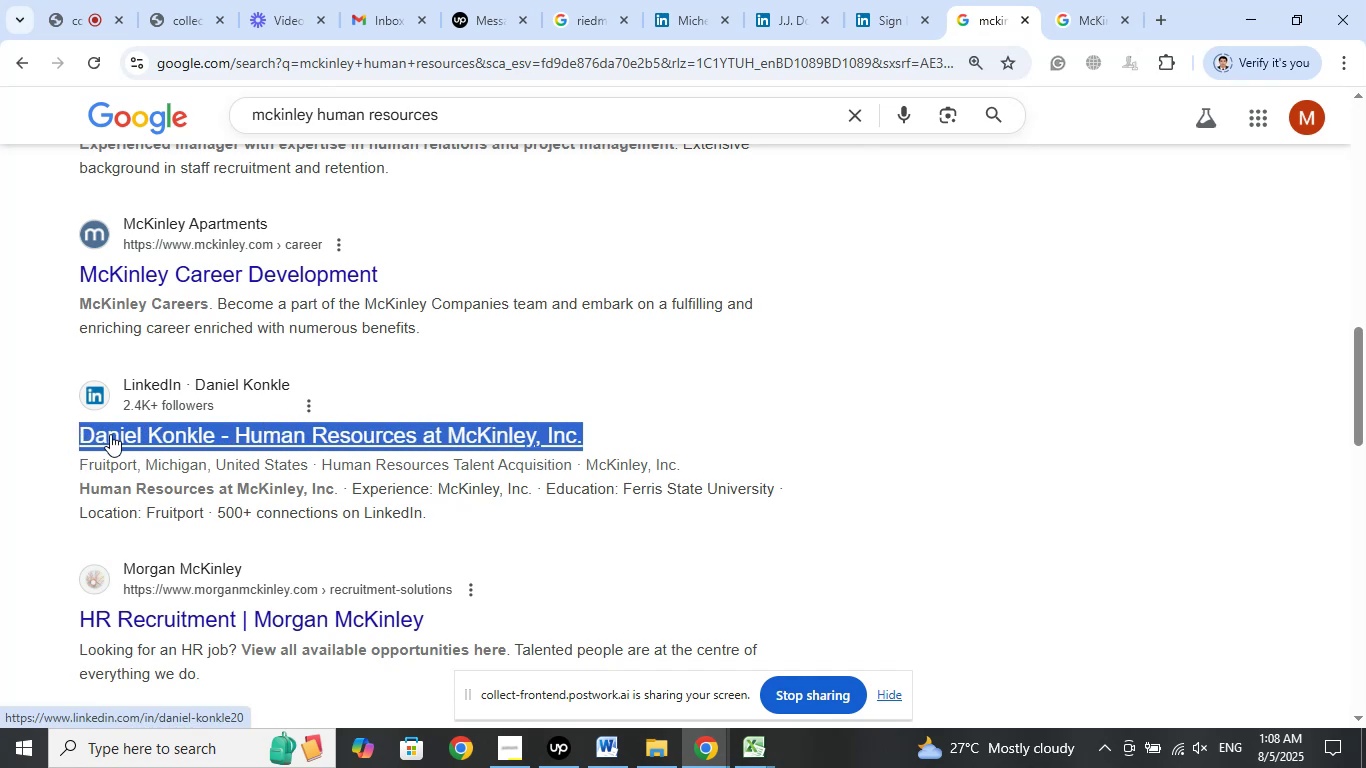 
right_click([110, 434])
 